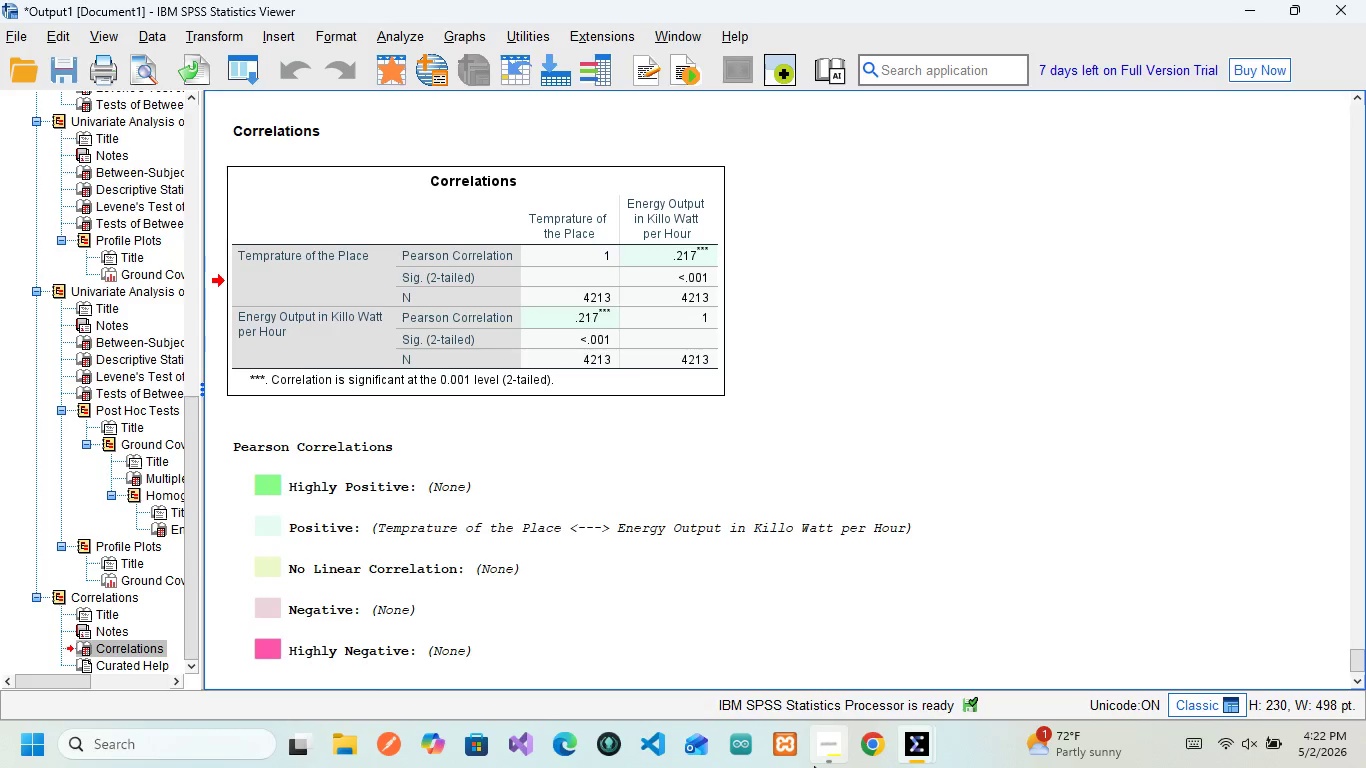 
wait(10.87)
 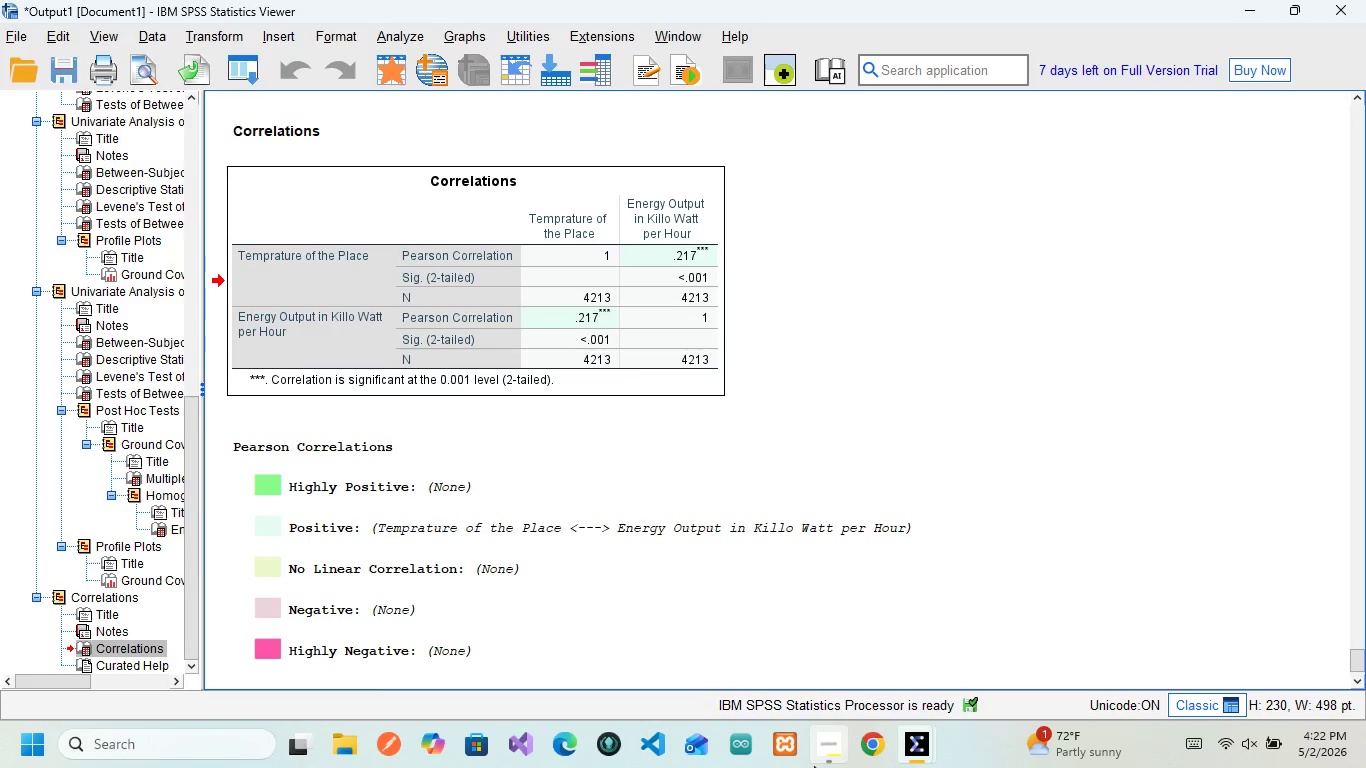 
scroll: coordinate [757, 438], scroll_direction: down, amount: 9.0
 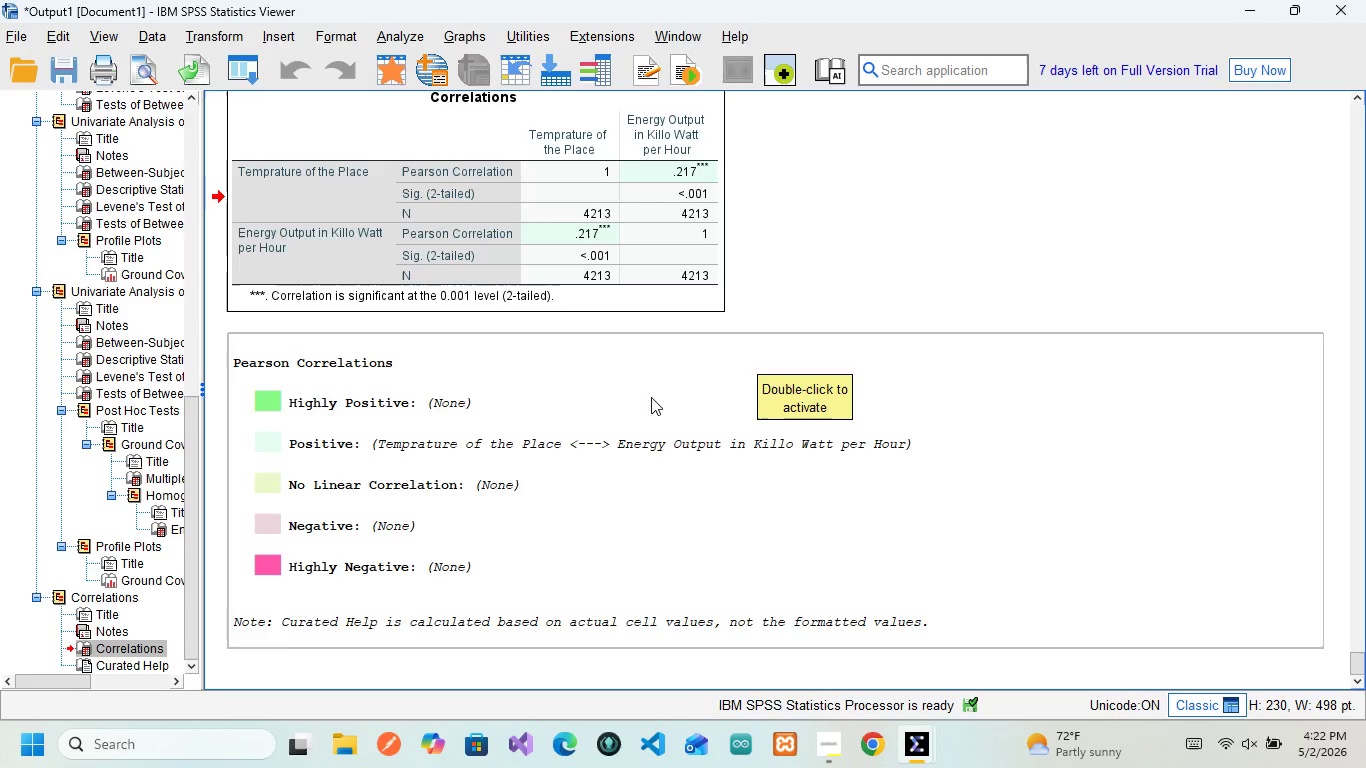 
scroll: coordinate [651, 397], scroll_direction: up, amount: 2.0
 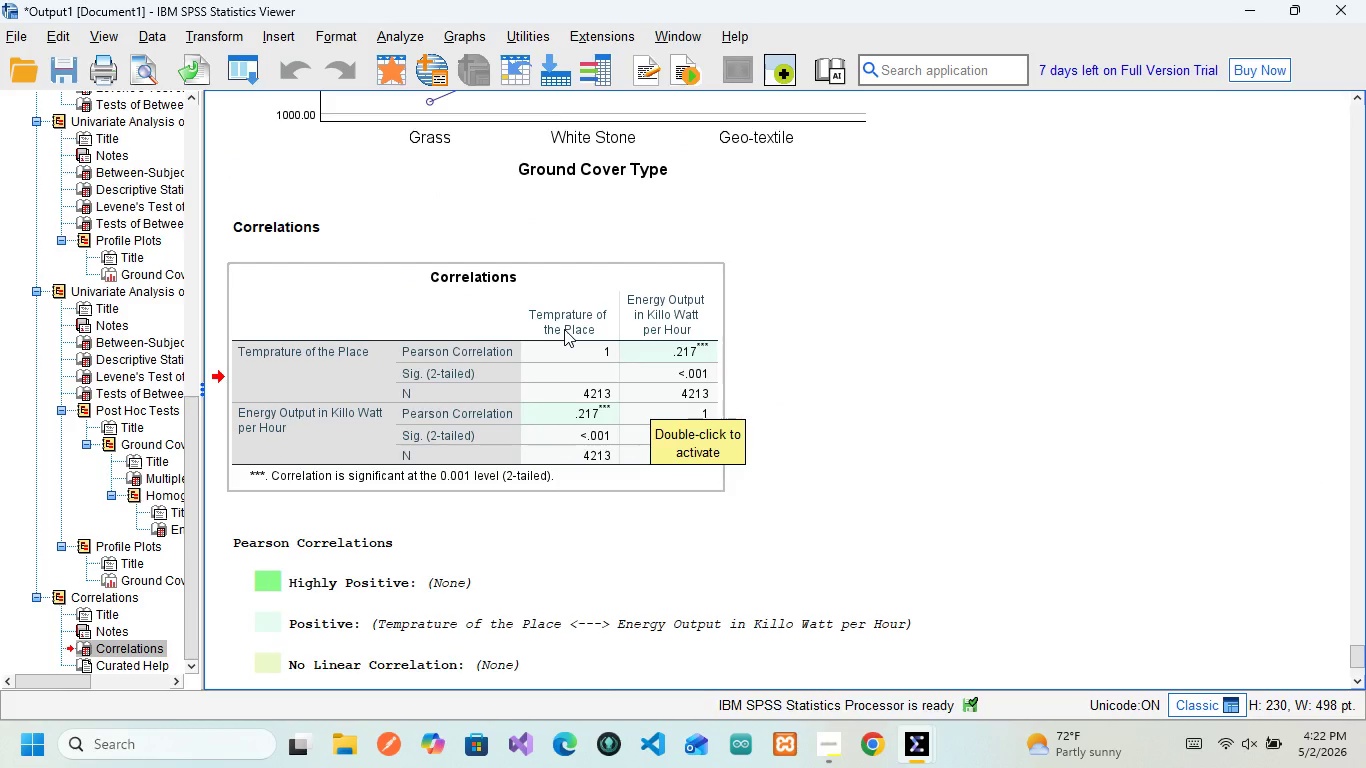 
wait(10.14)
 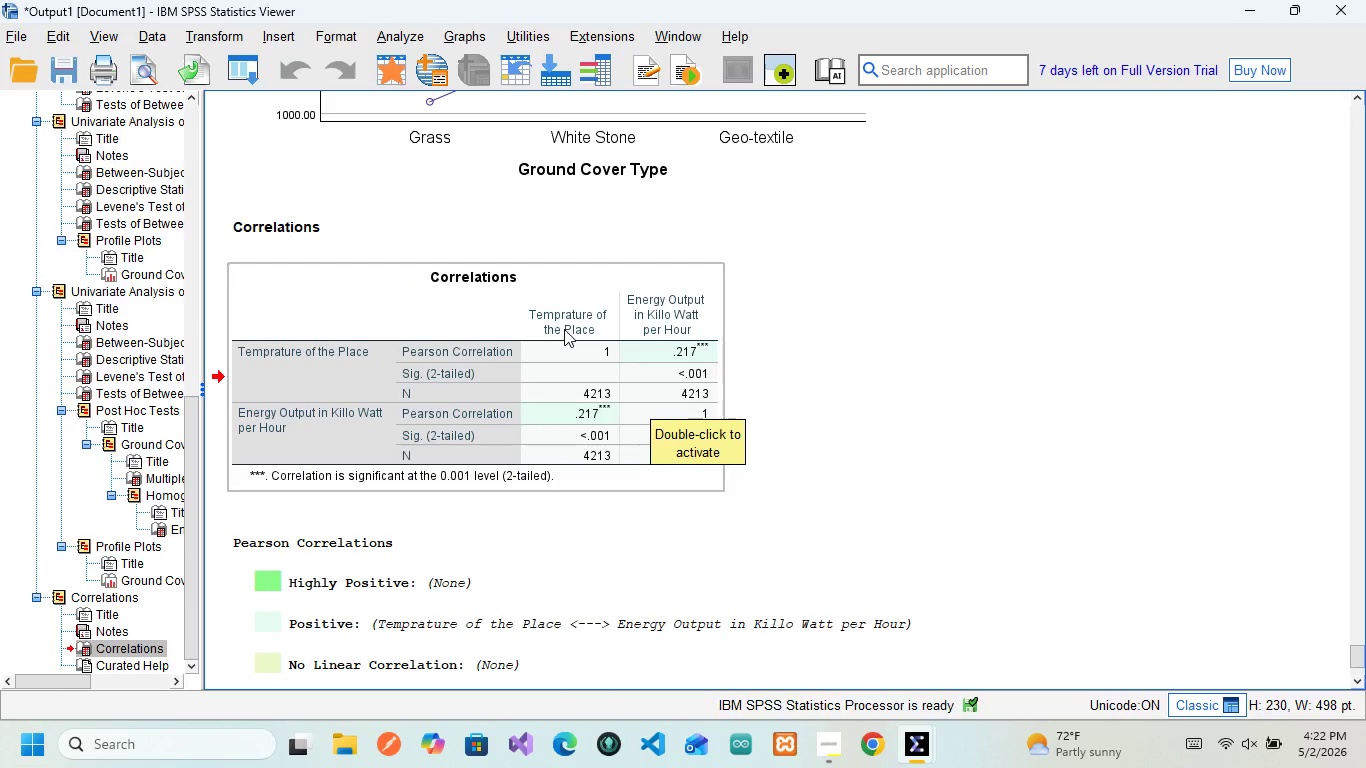 
scroll: coordinate [467, 501], scroll_direction: down, amount: 1.0
 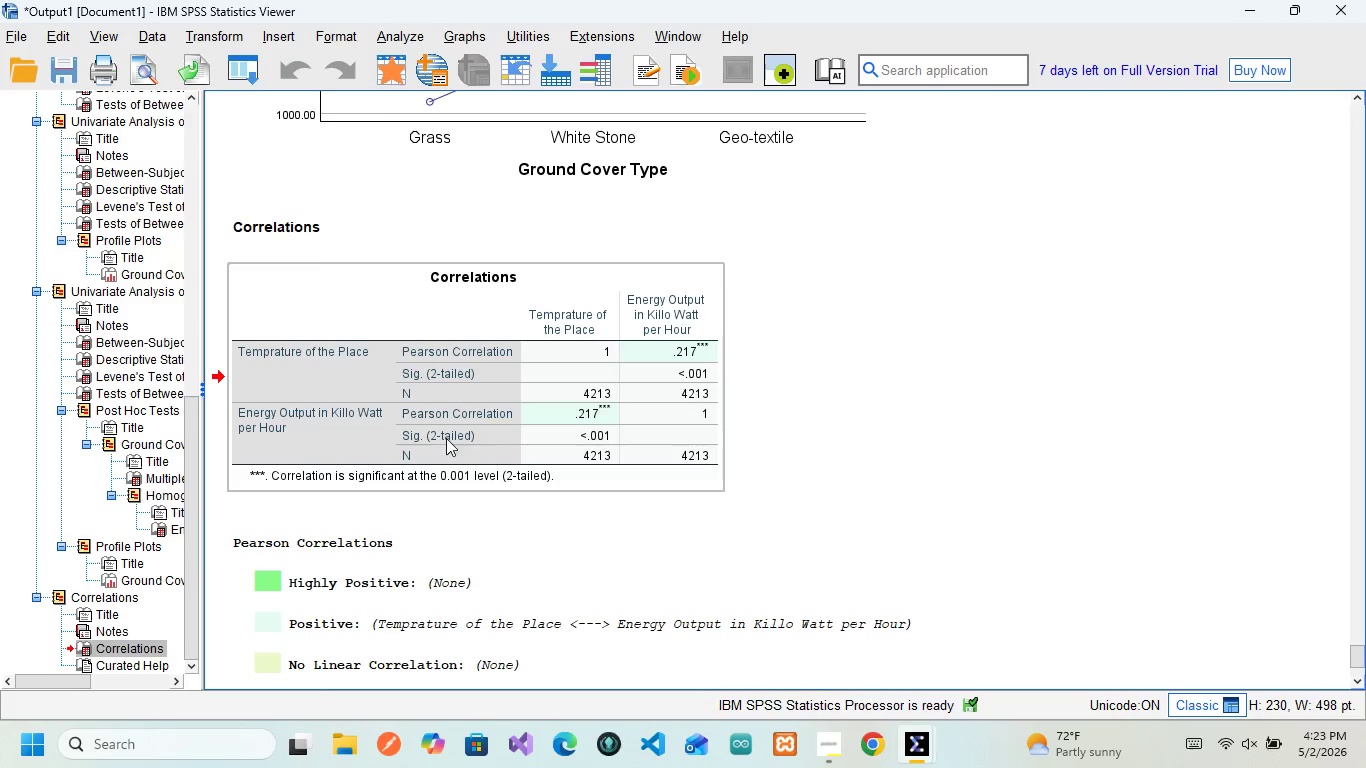 
mouse_move([419, 363])
 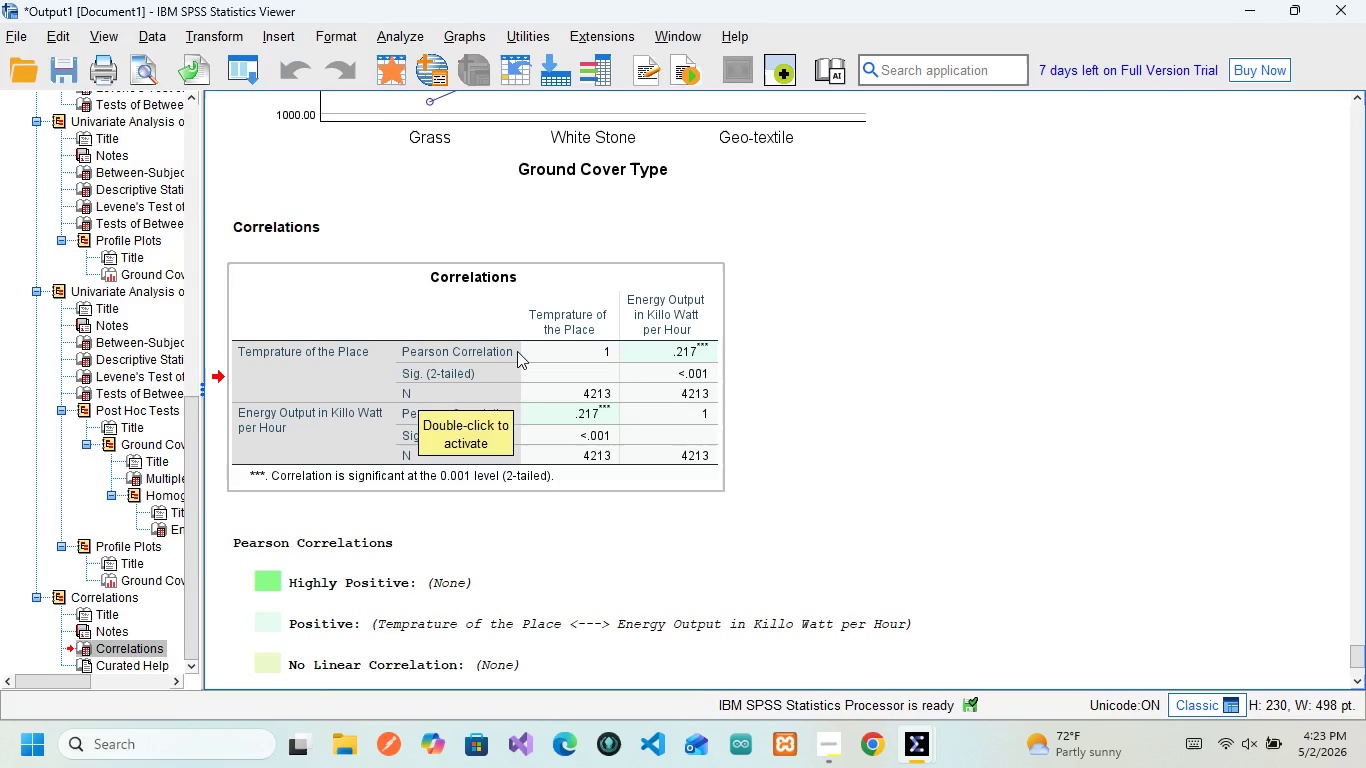 
wait(8.65)
 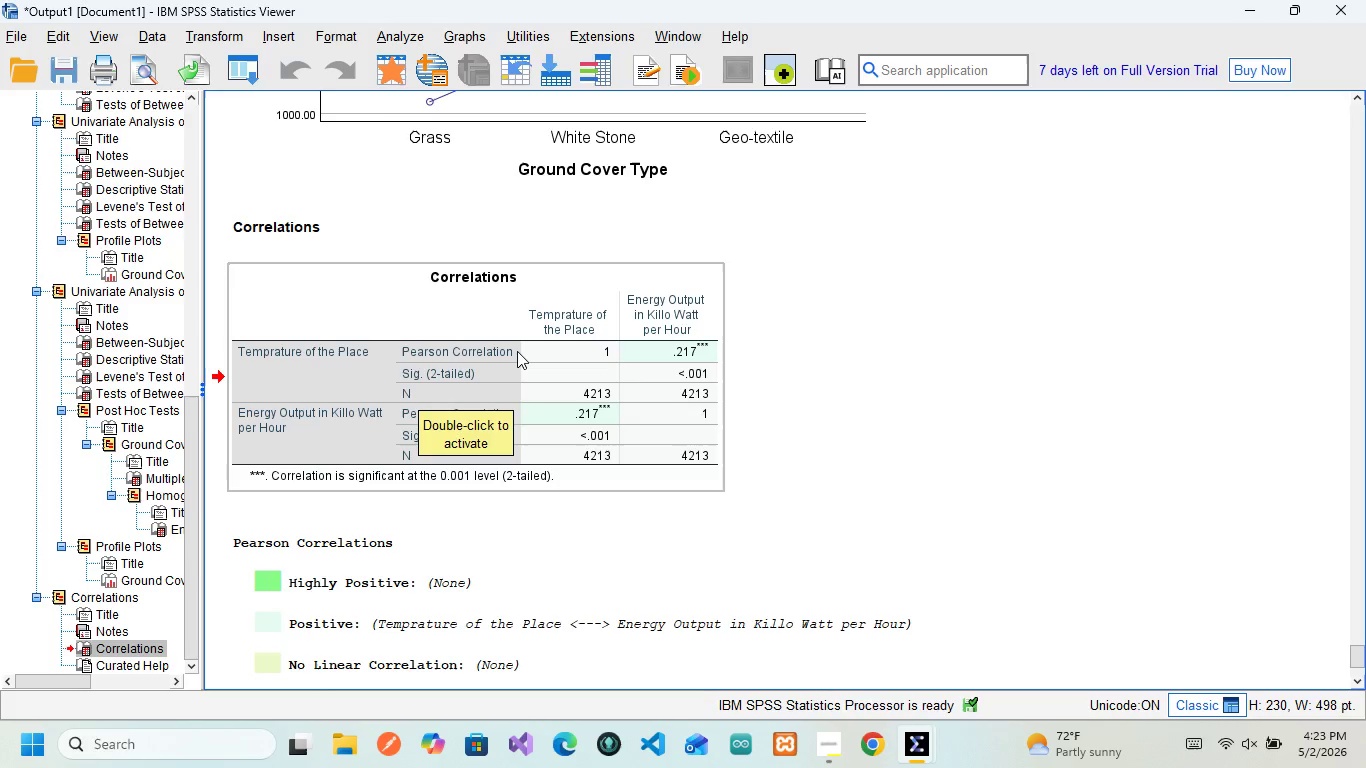 
double_click([524, 426])
 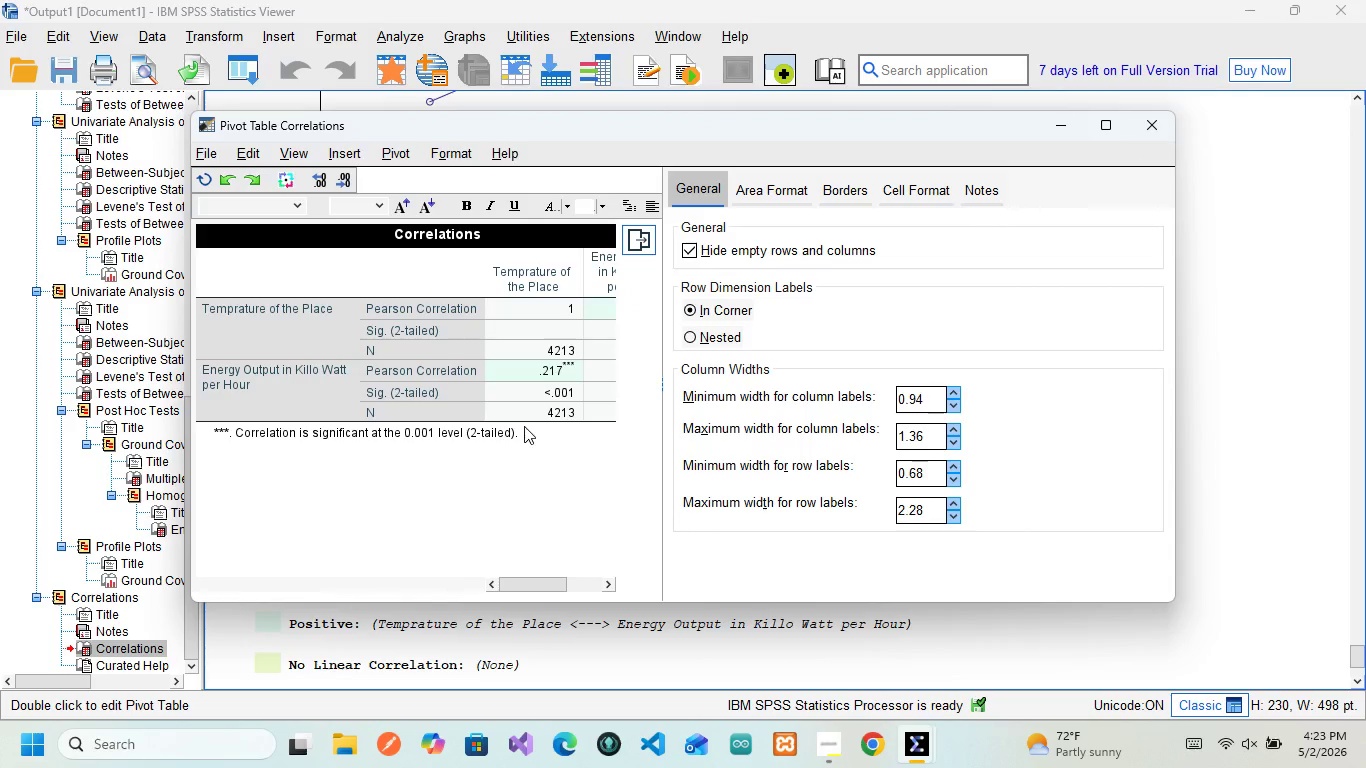 
wait(9.16)
 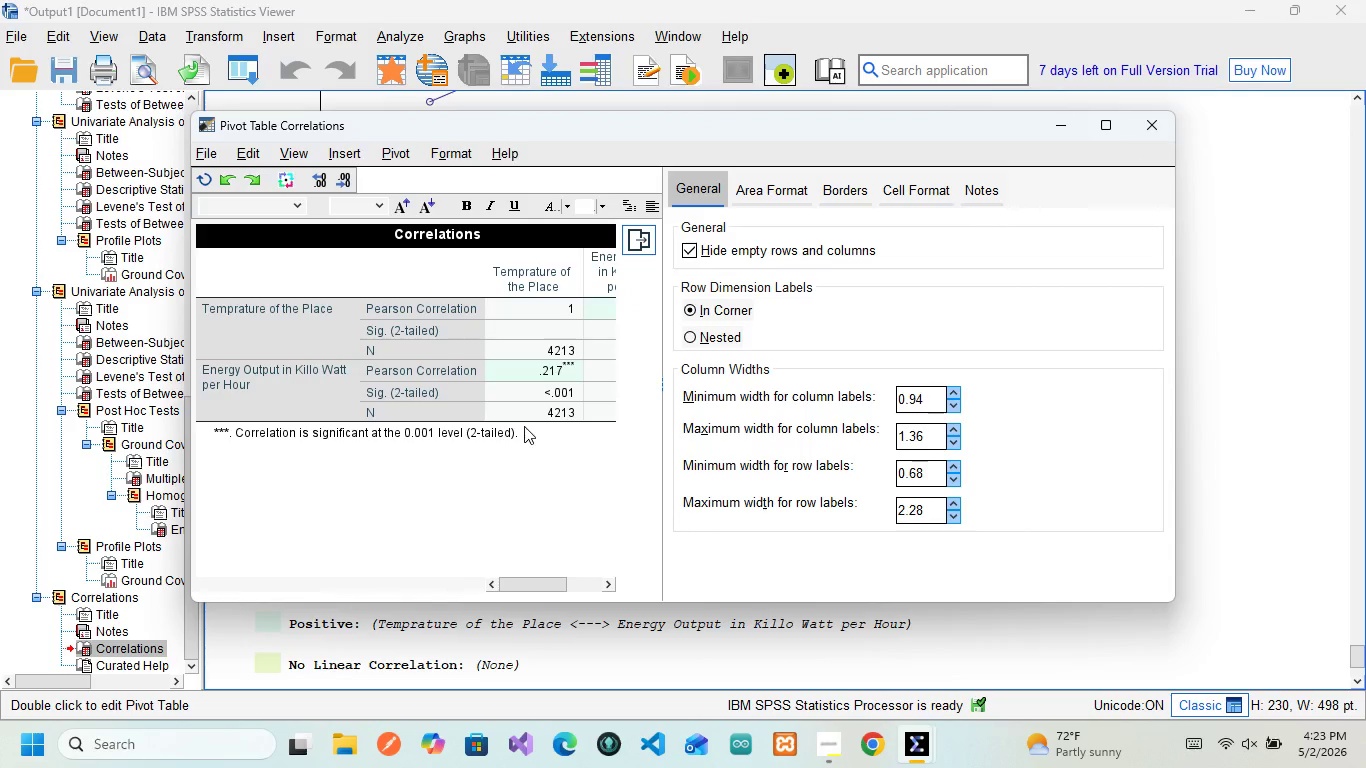 
scroll: coordinate [568, 291], scroll_direction: down, amount: 6.0
 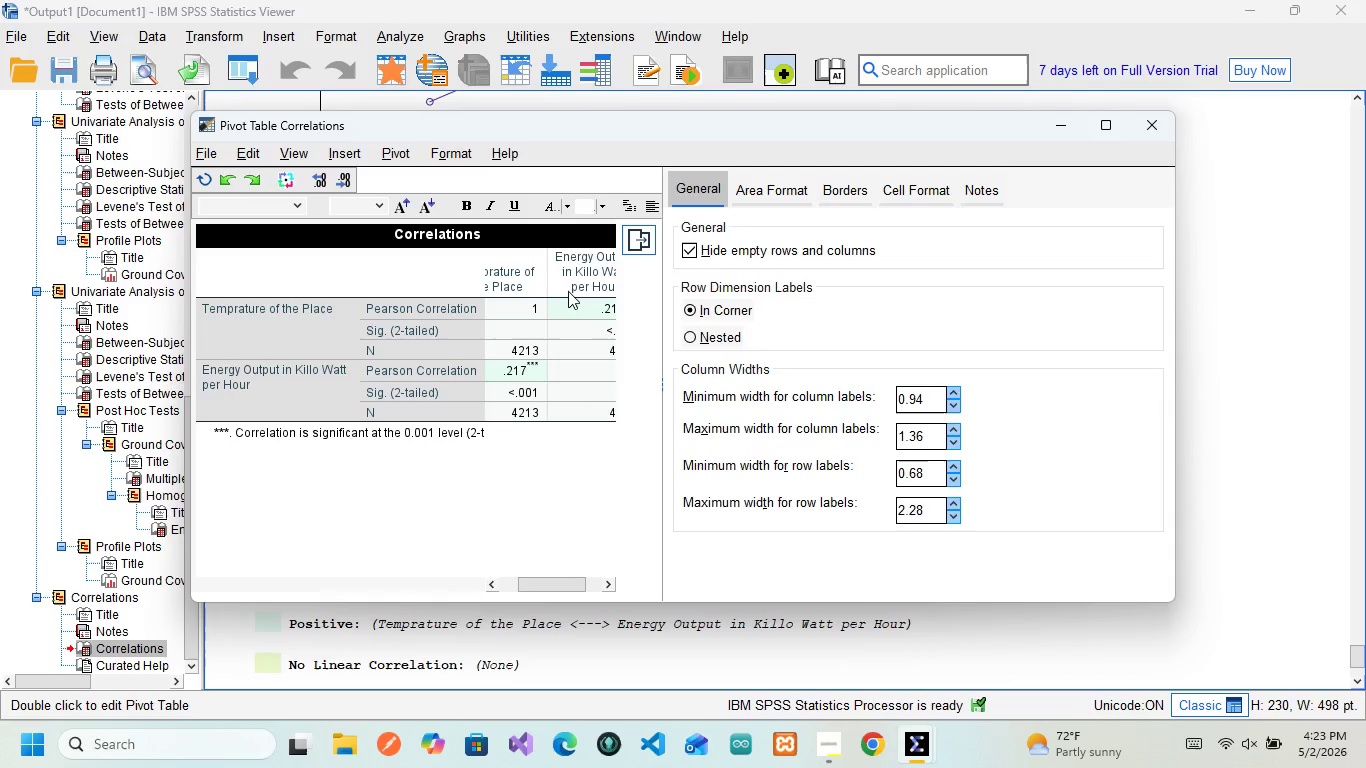 
scroll: coordinate [568, 291], scroll_direction: none, amount: 0.0
 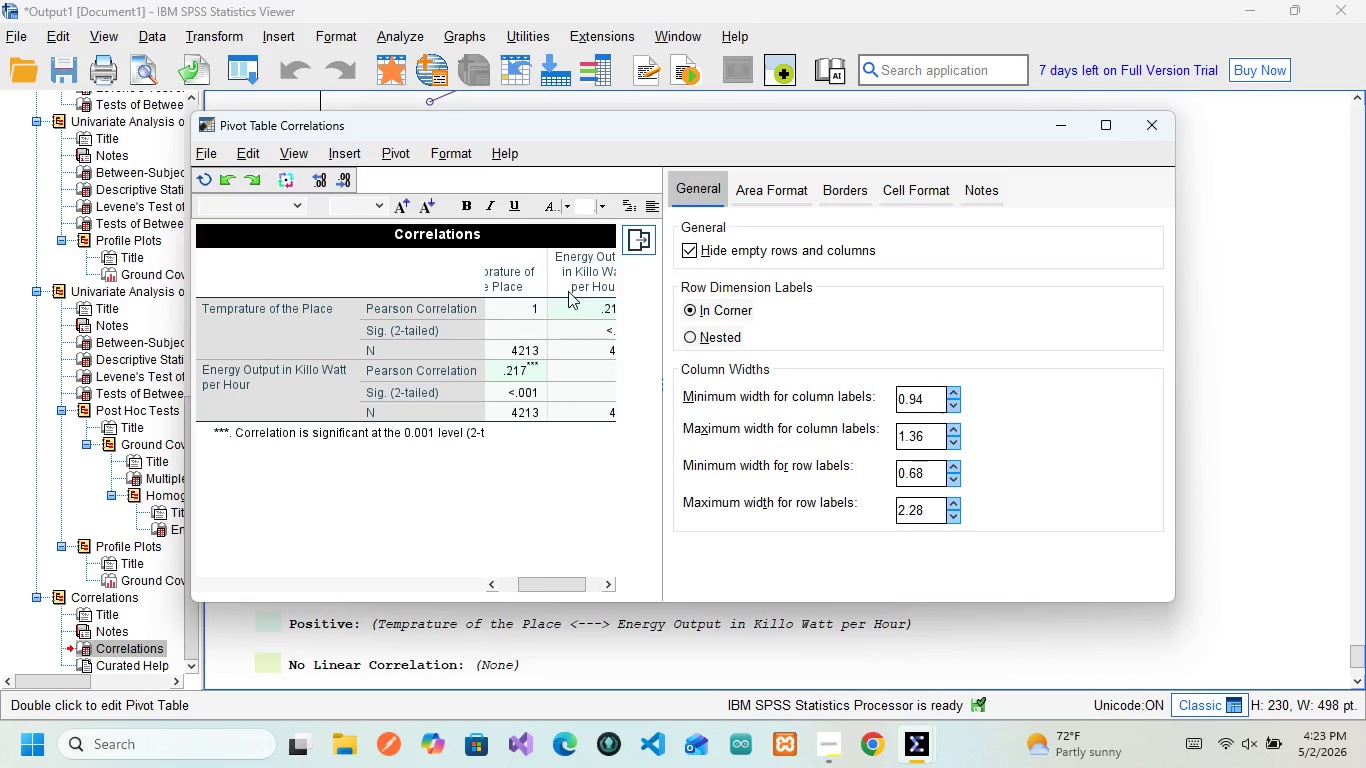 
left_click([568, 291])
 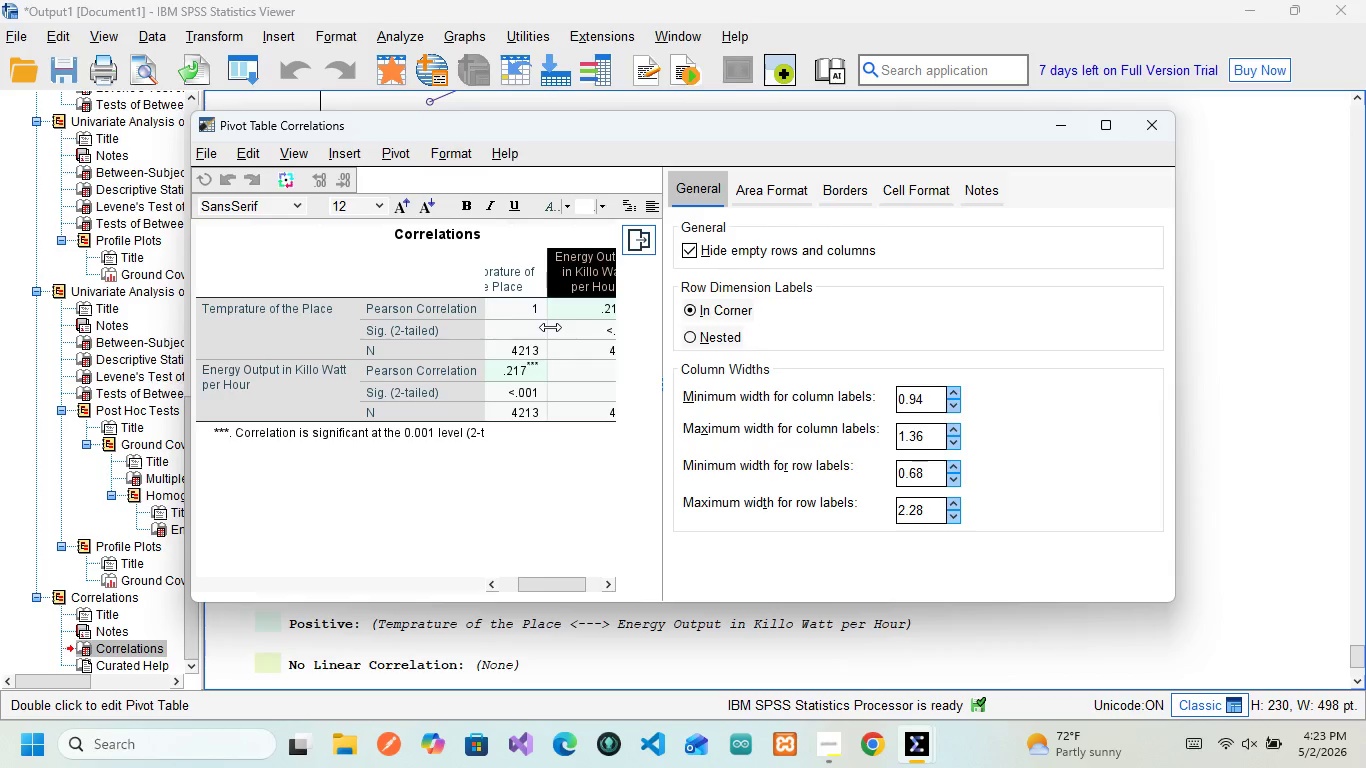 
left_click([550, 327])
 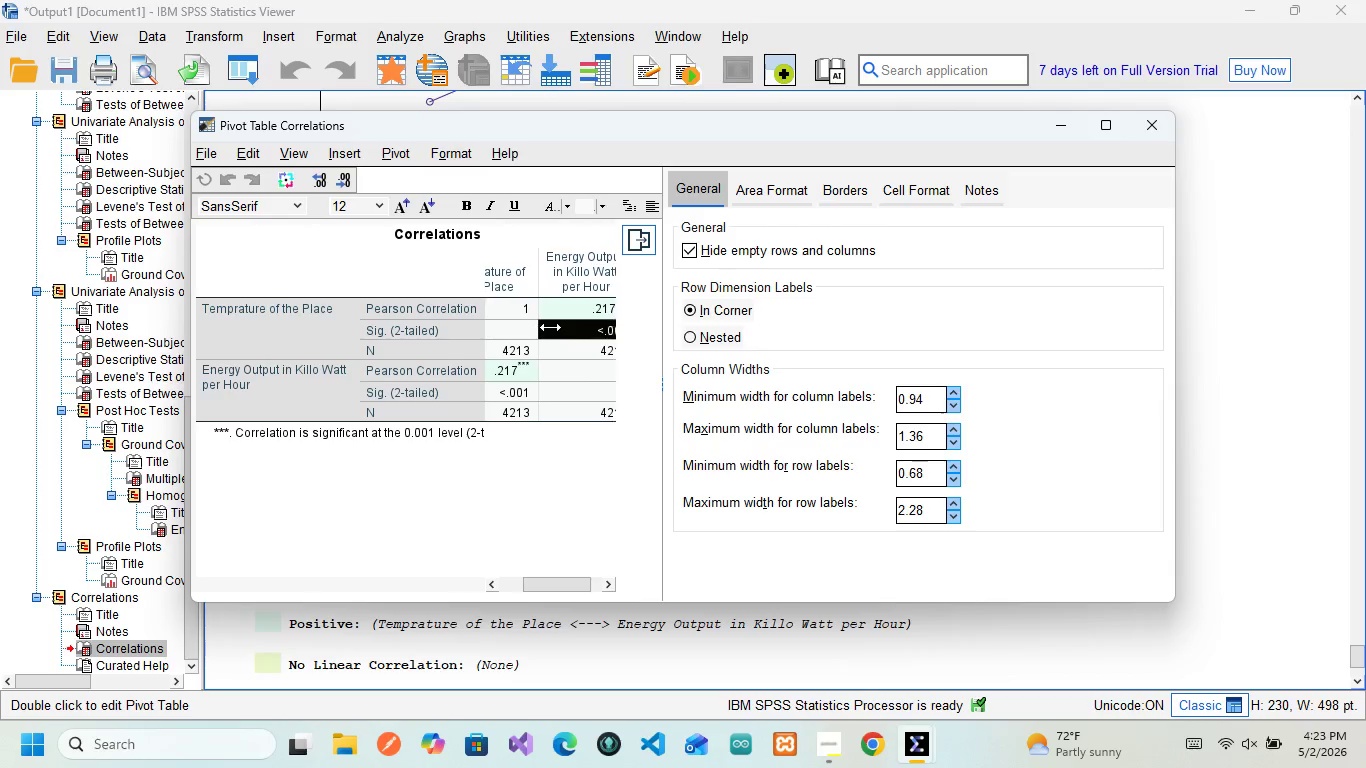 
scroll: coordinate [550, 327], scroll_direction: down, amount: 9.0
 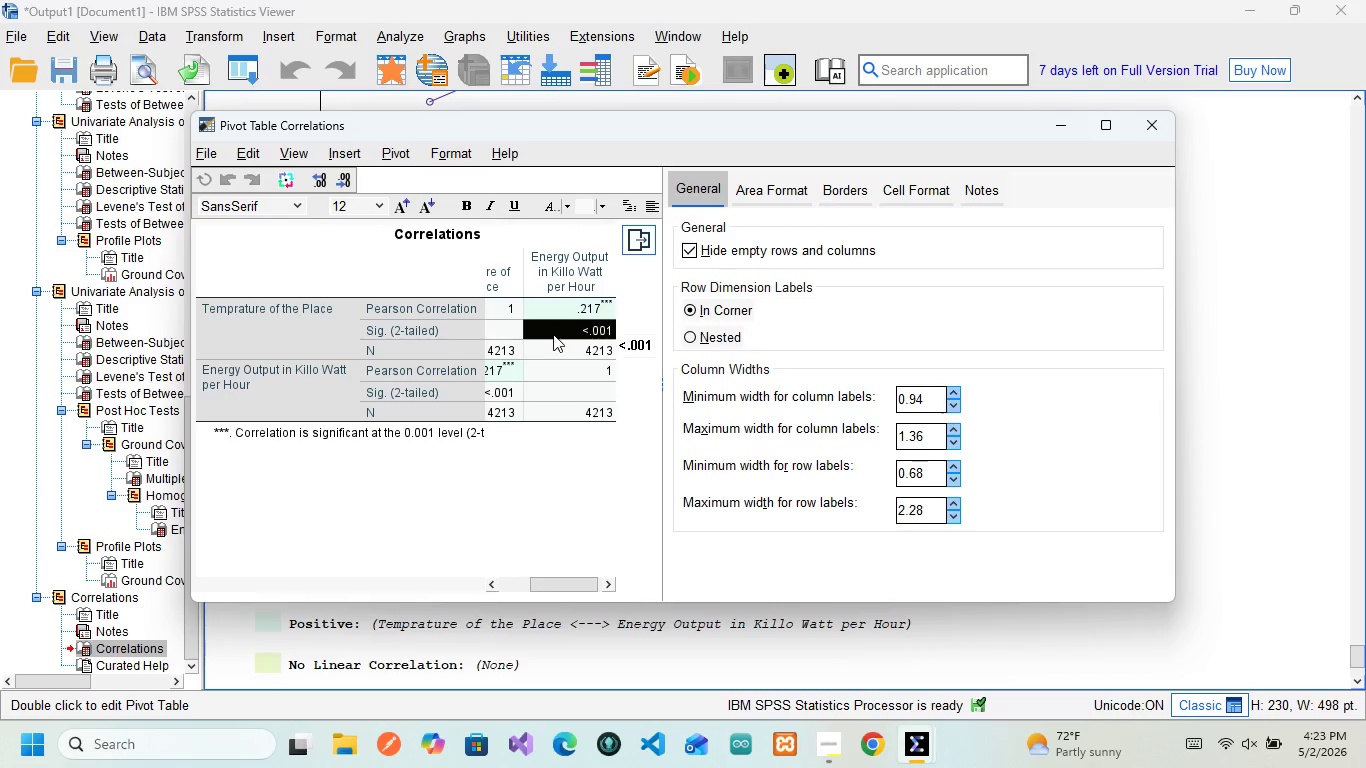 
scroll: coordinate [553, 334], scroll_direction: up, amount: 1.0
 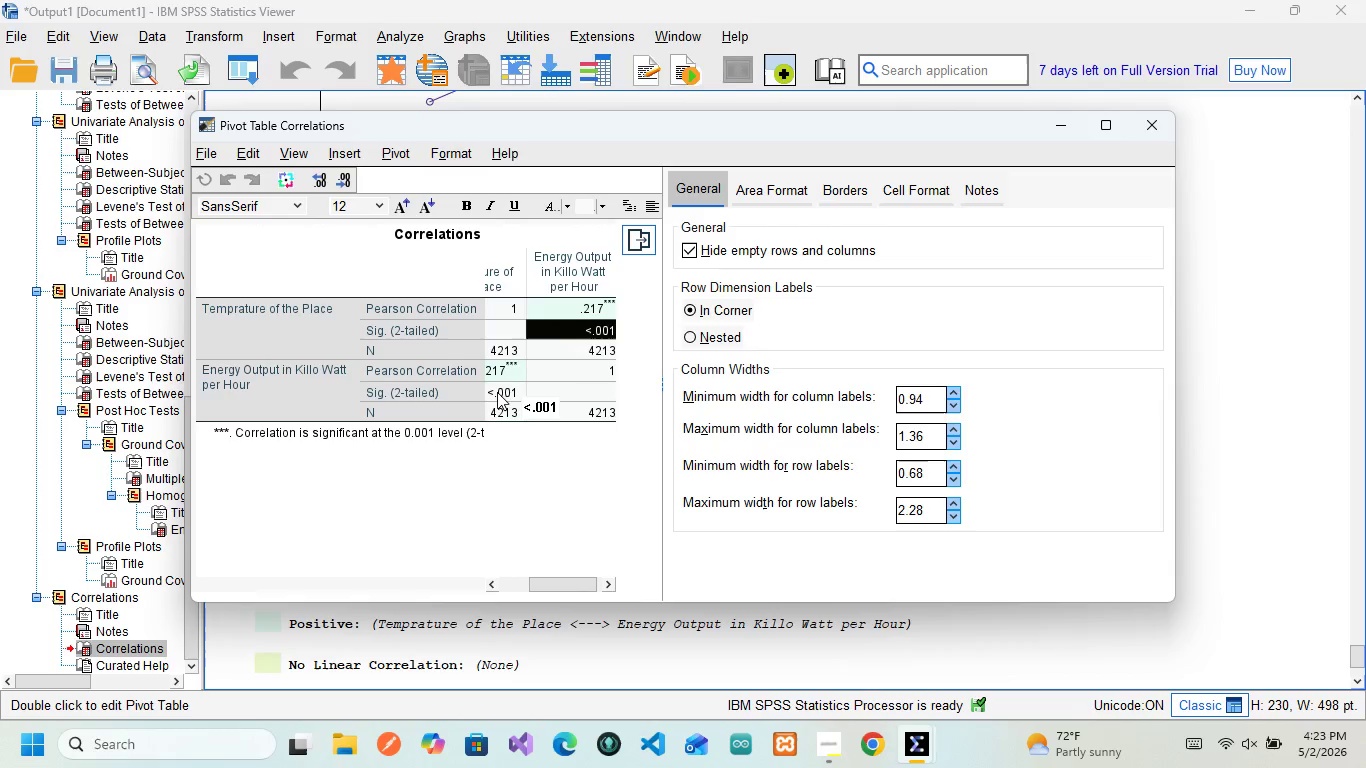 
left_click([497, 392])
 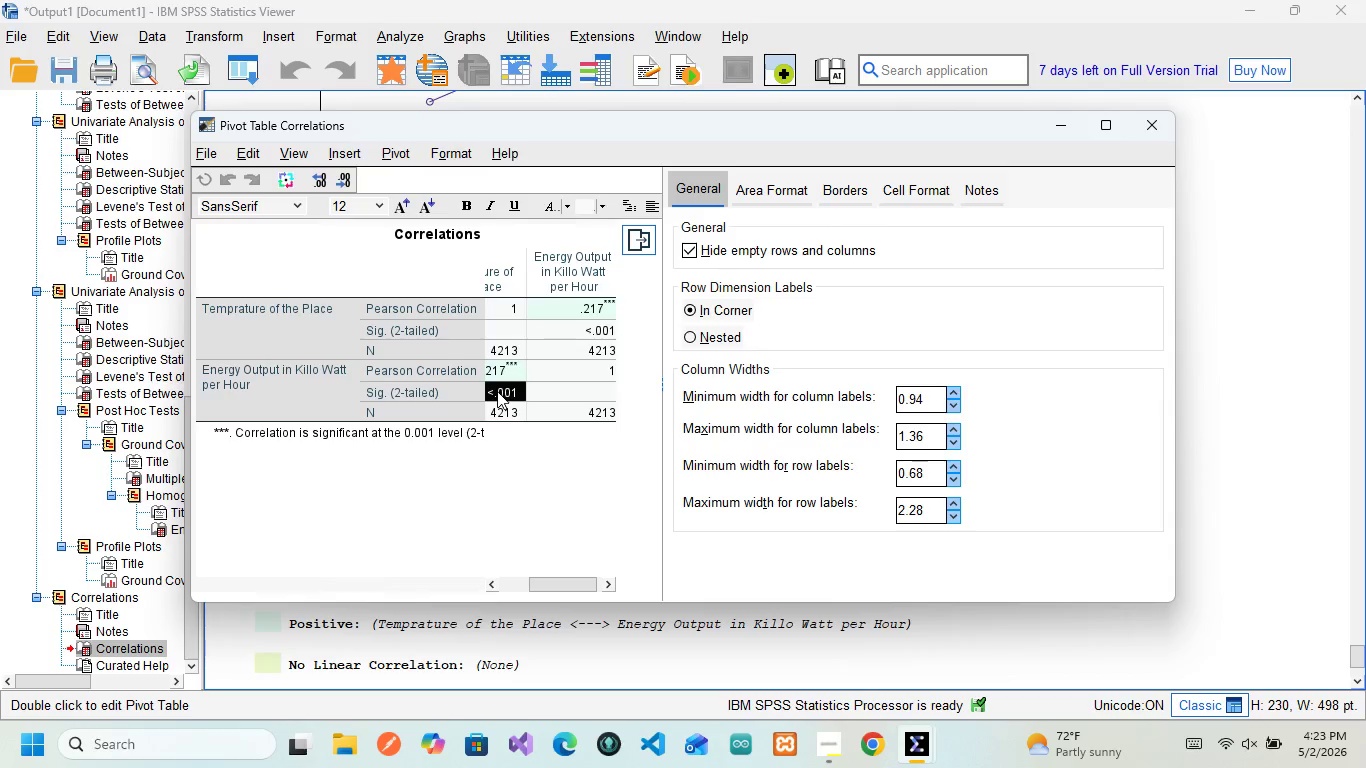 
wait(12.64)
 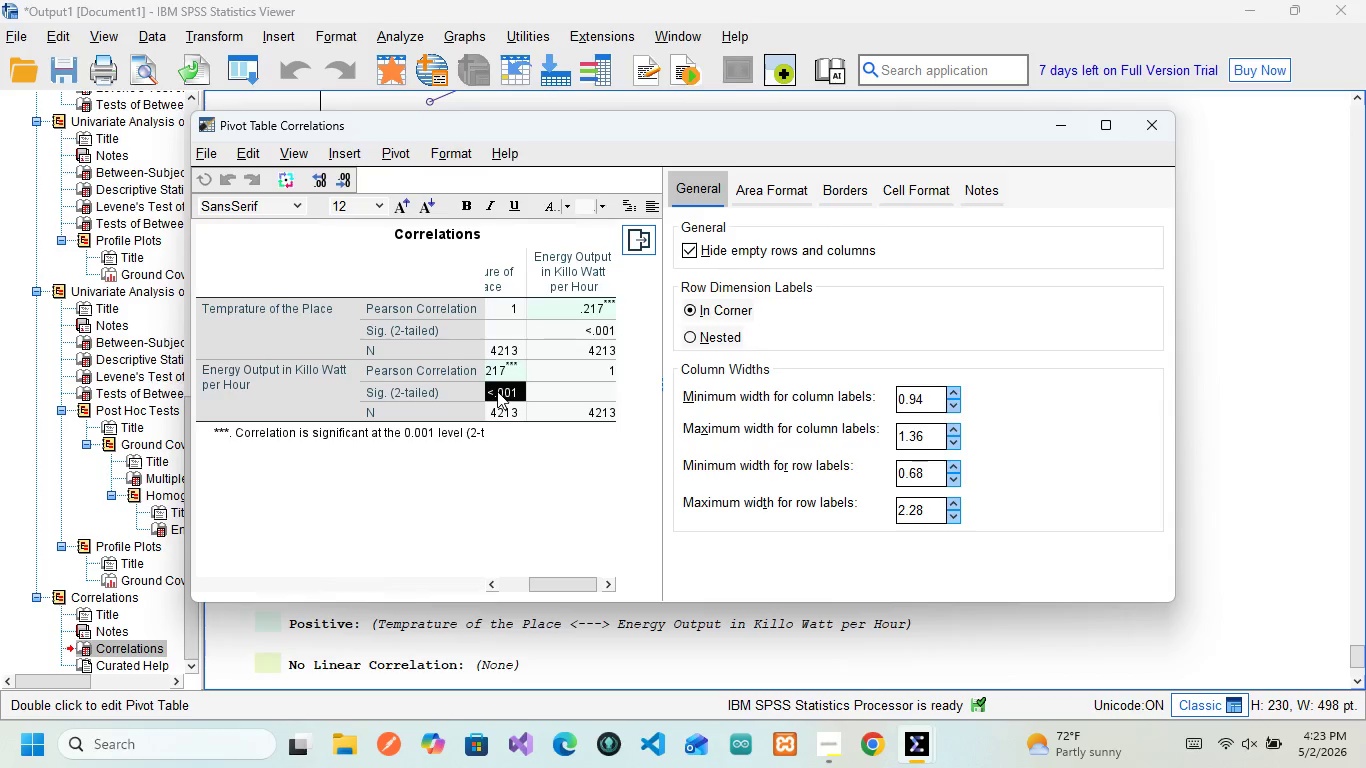 
left_click([585, 305])
 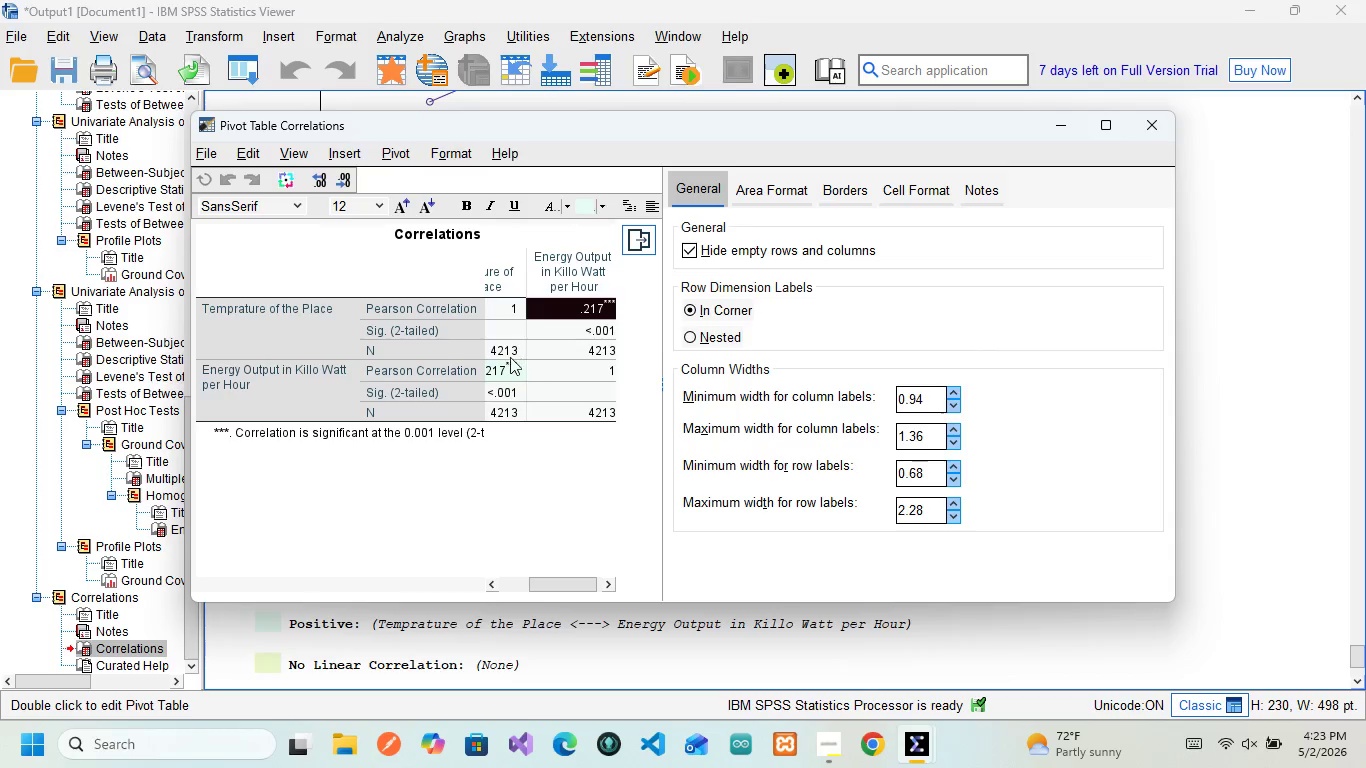 
scroll: coordinate [507, 357], scroll_direction: up, amount: 2.0
 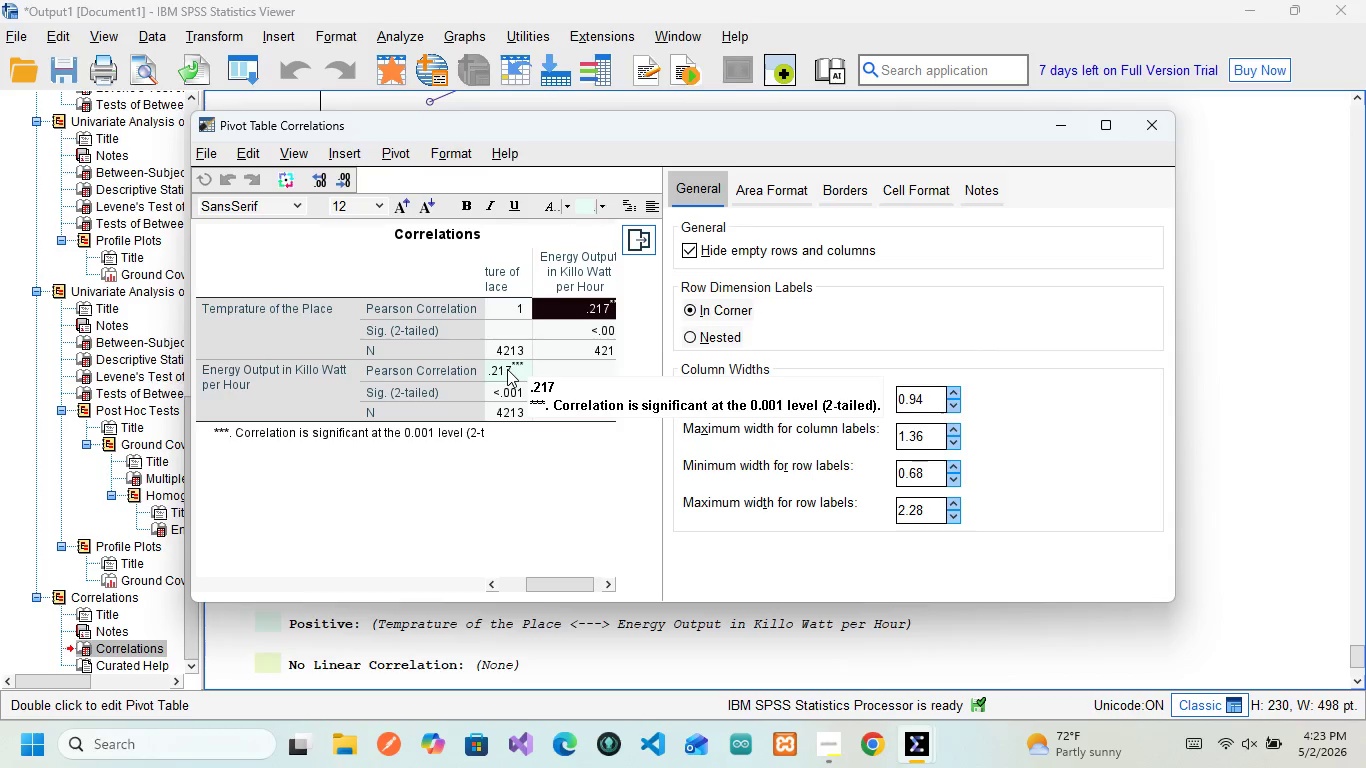 
left_click([507, 369])
 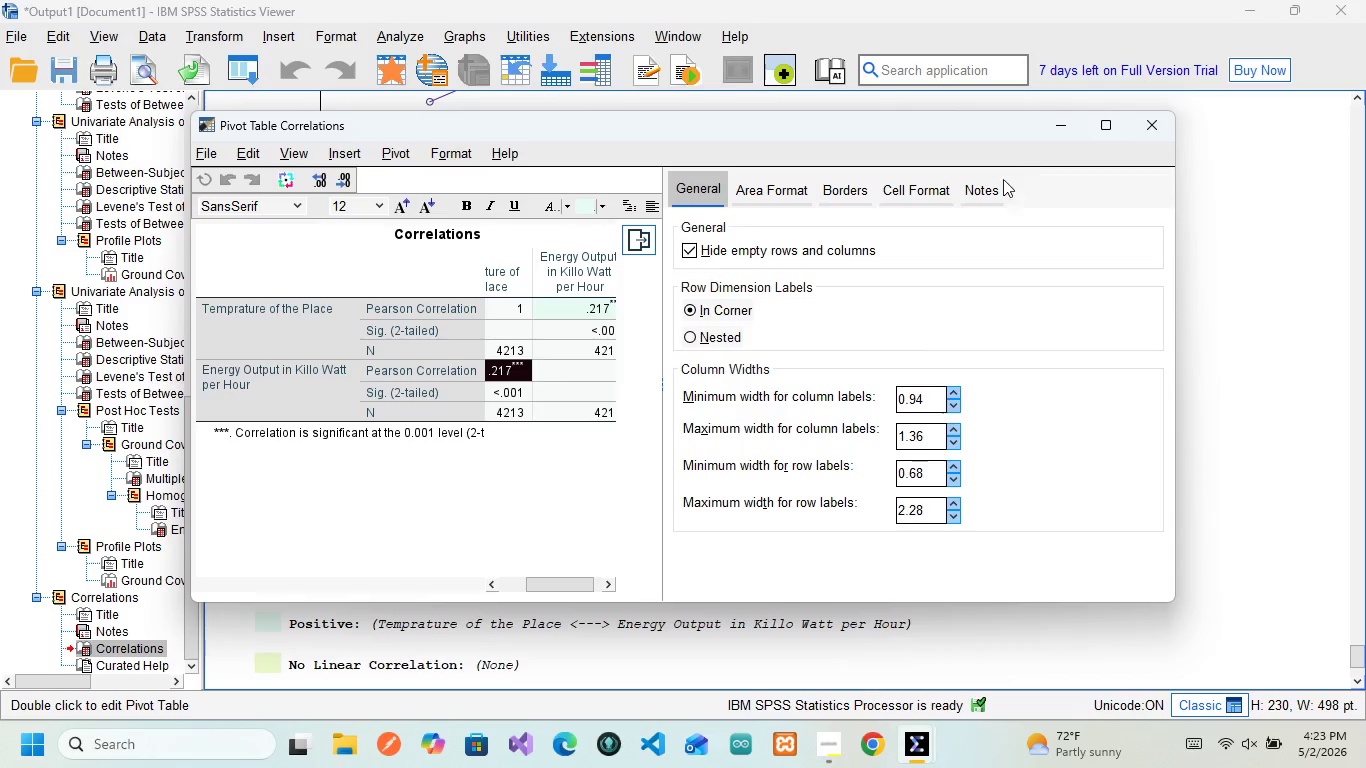 
left_click([972, 195])
 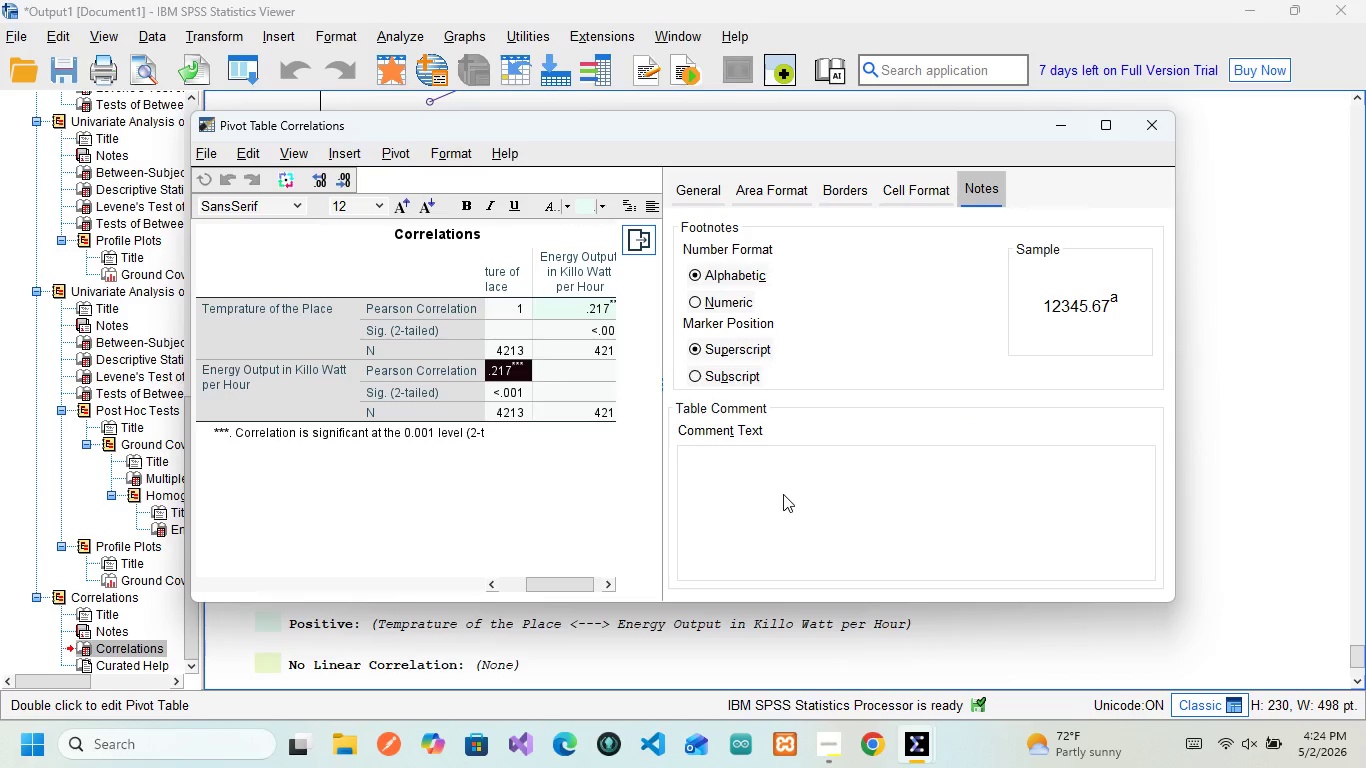 
left_click([783, 494])
 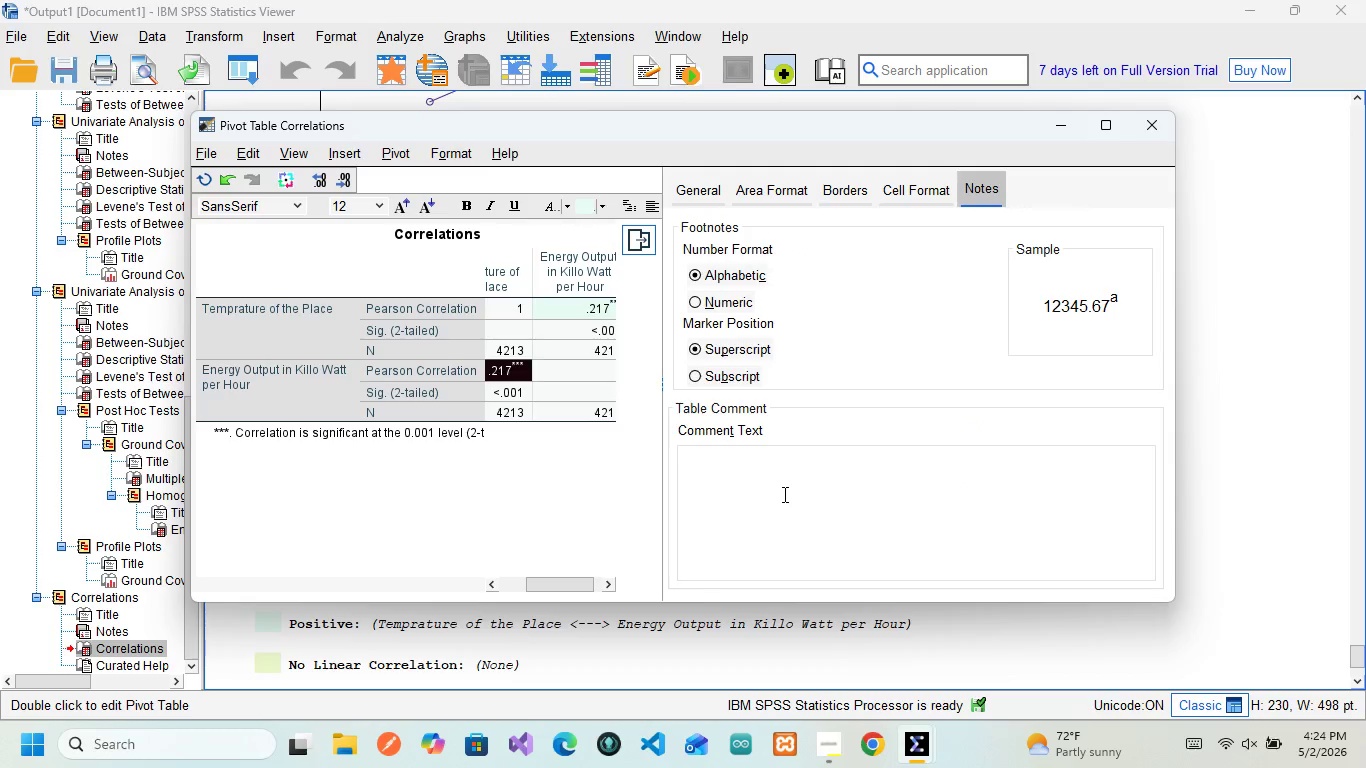 
type(Here )
 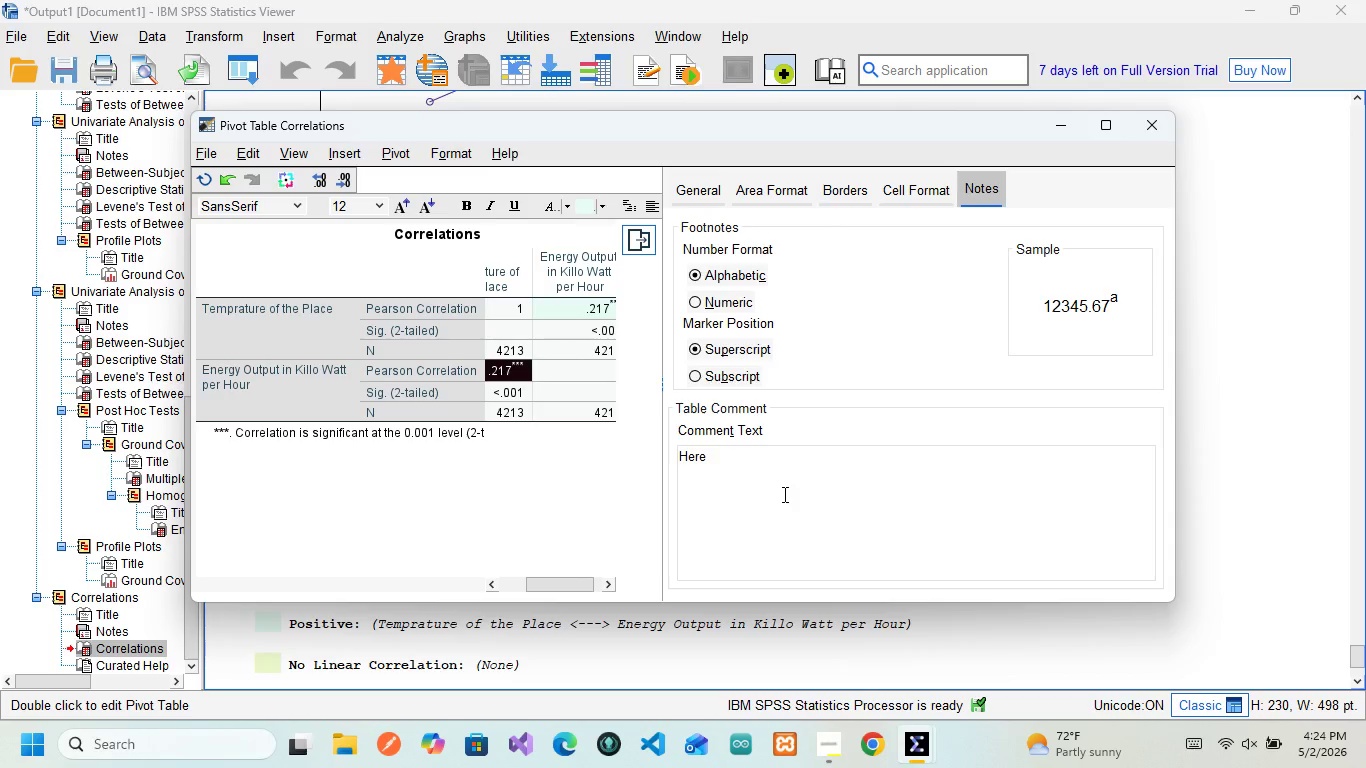 
type(r )
key(Backspace)
type(())
 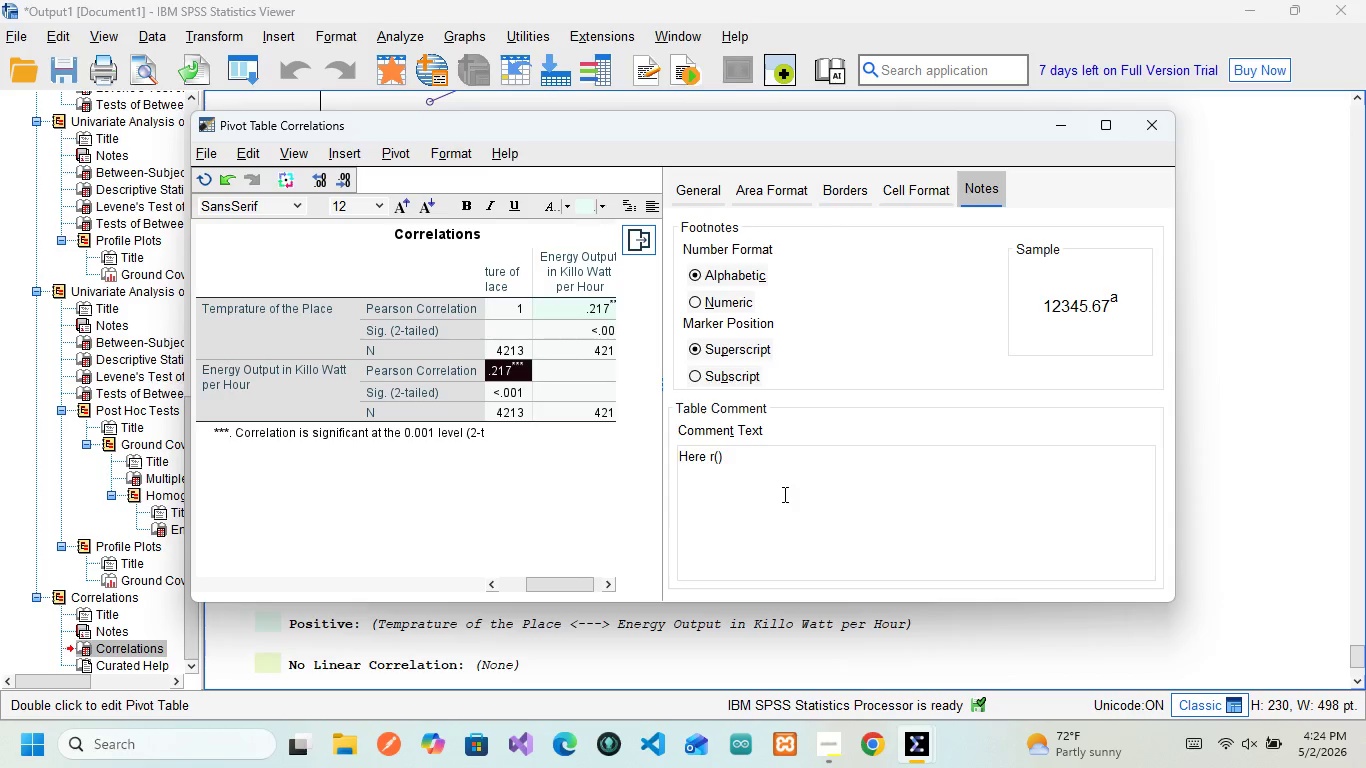 
key(ArrowLeft)
 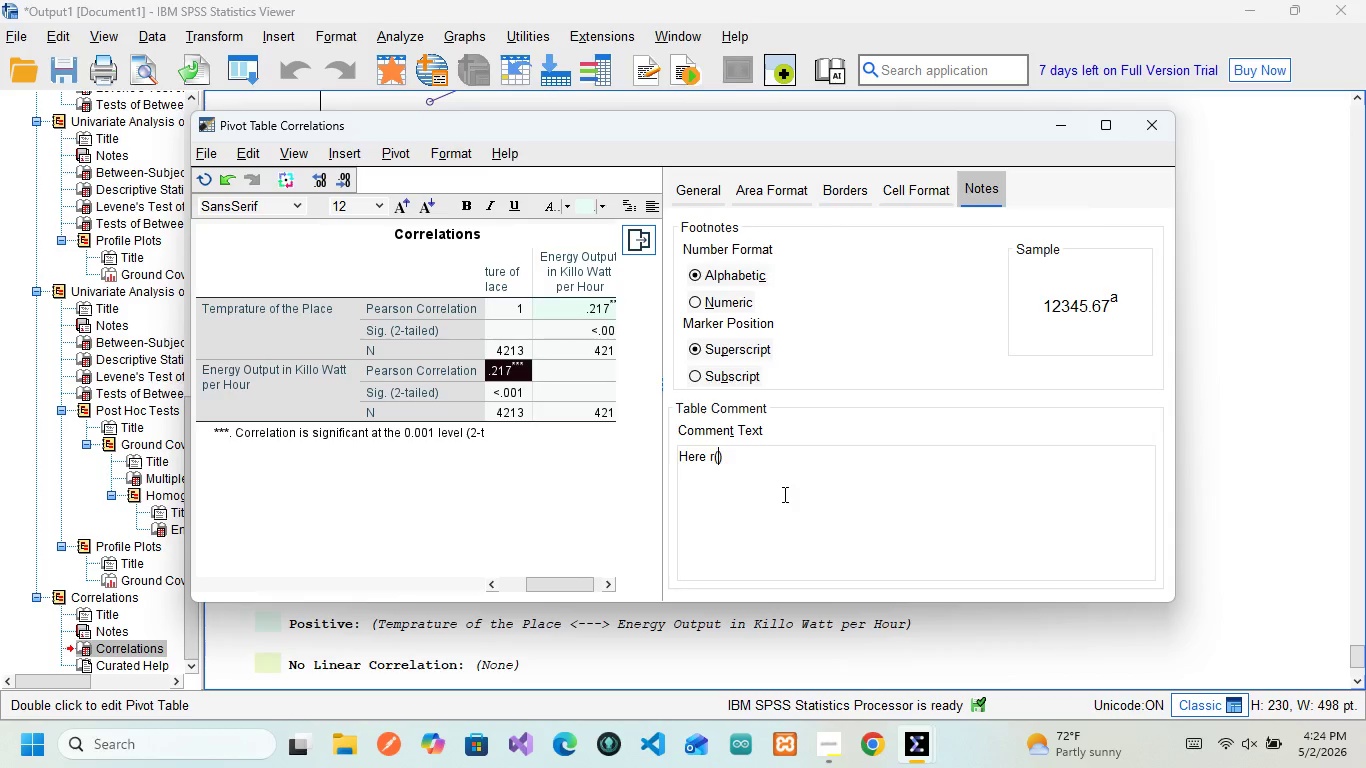 
type(Pearson Correlation )
key(Backspace)
 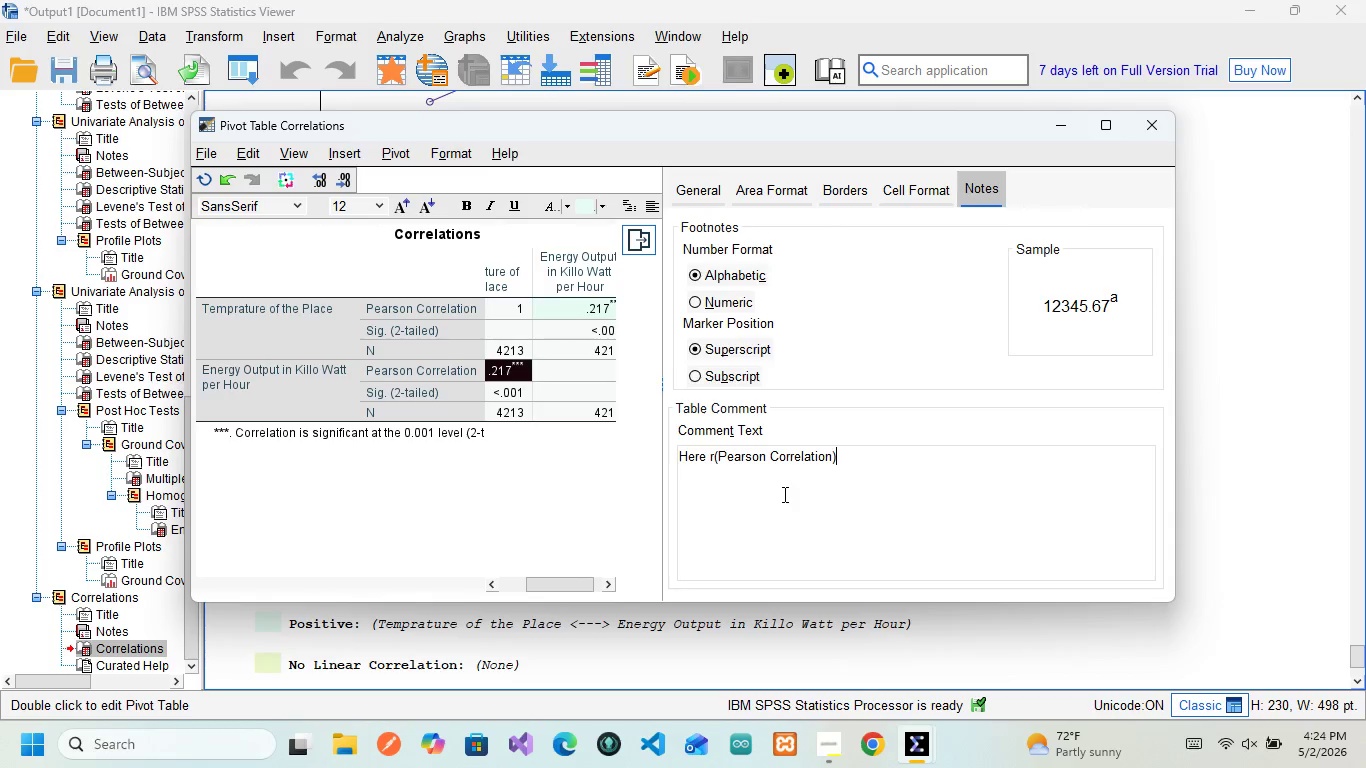 
key(ArrowRight)
 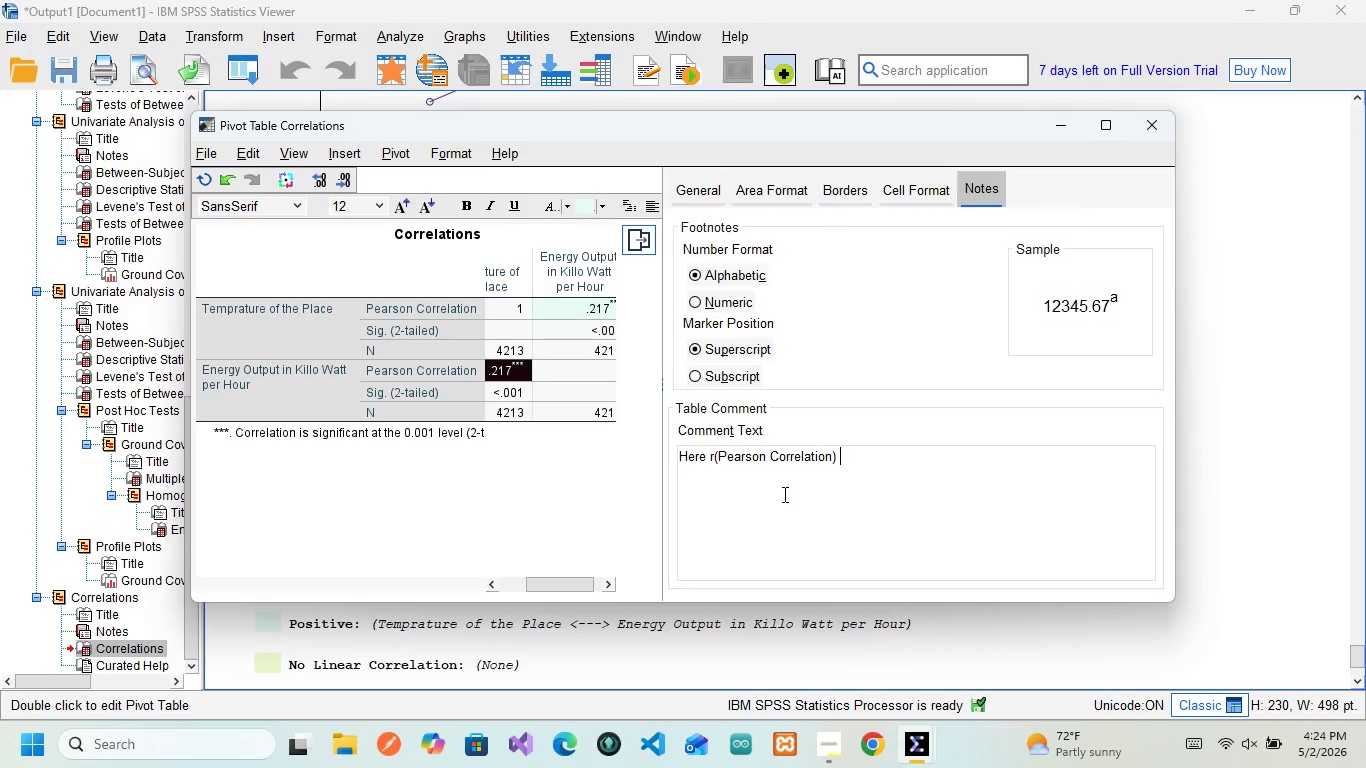 
type( has )
 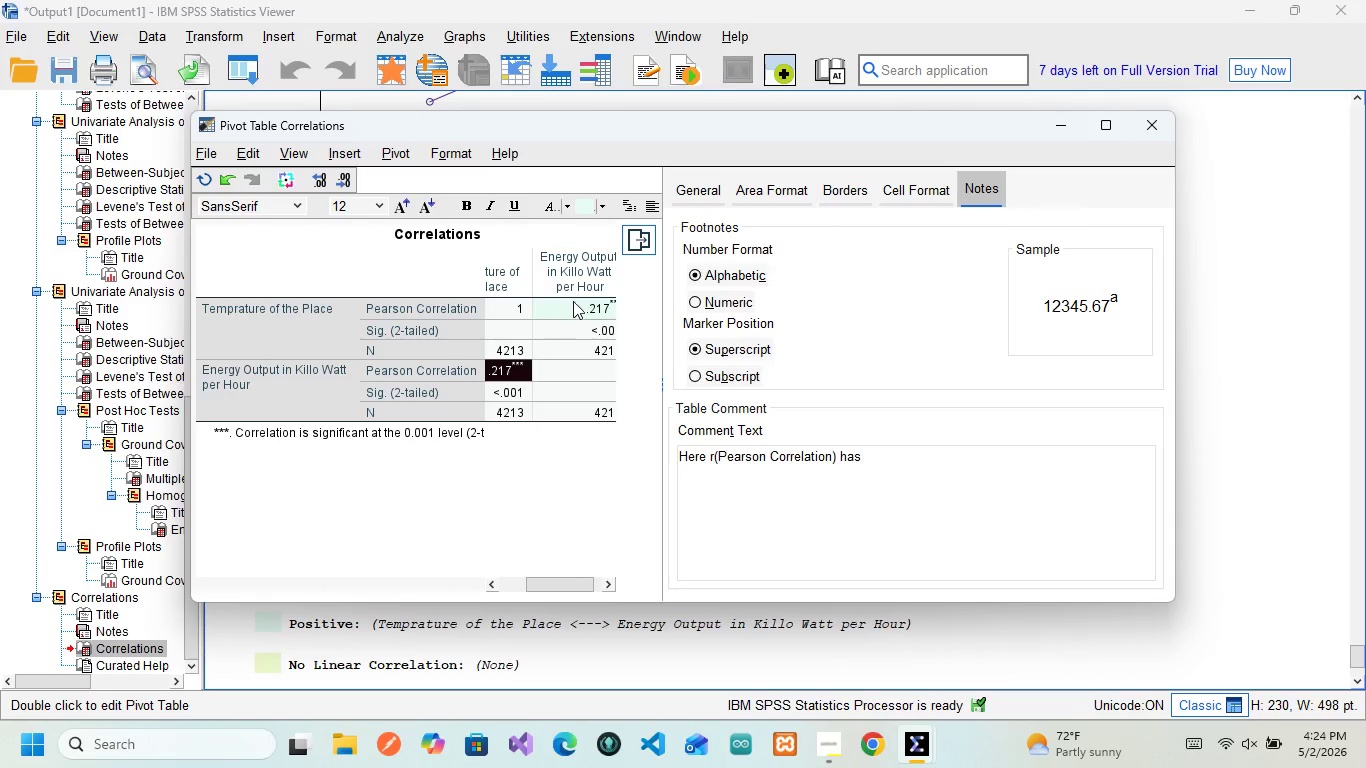 
left_click([577, 308])
 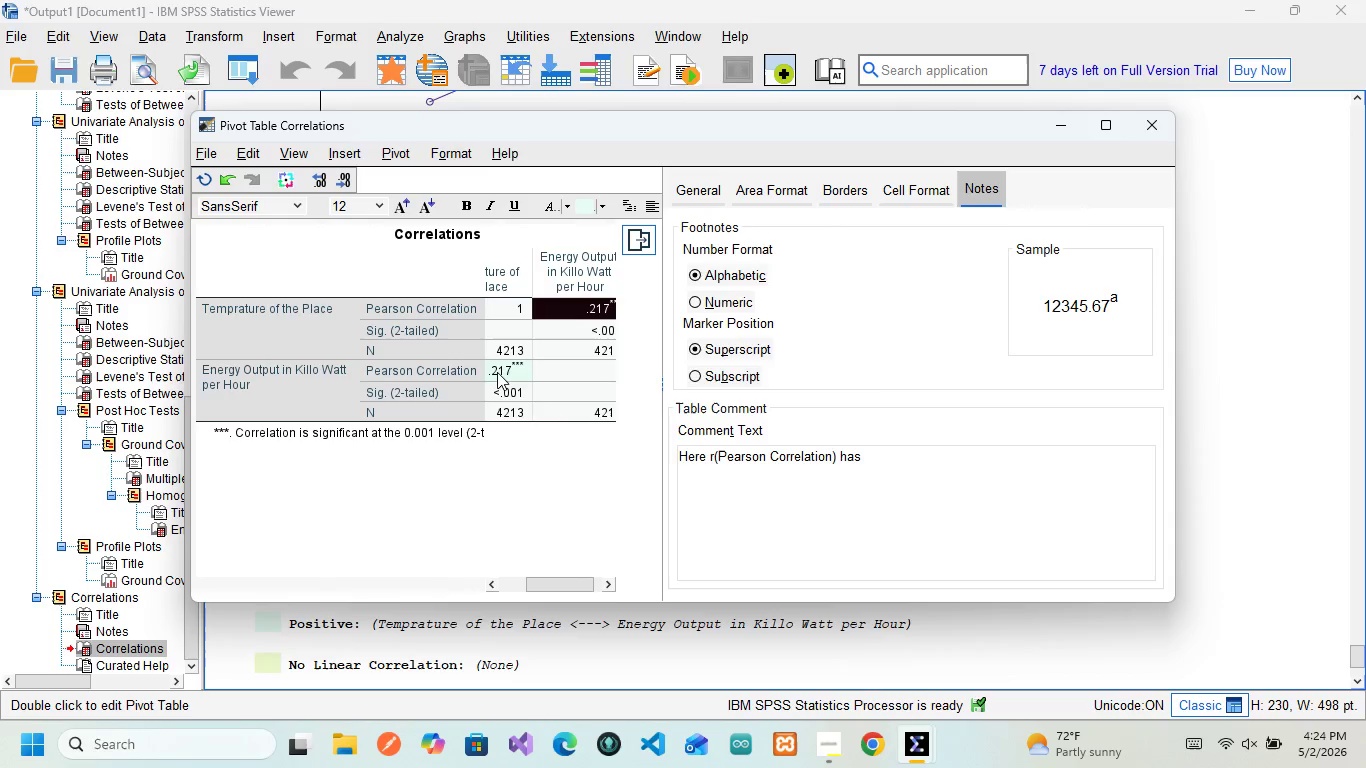 
left_click([497, 372])
 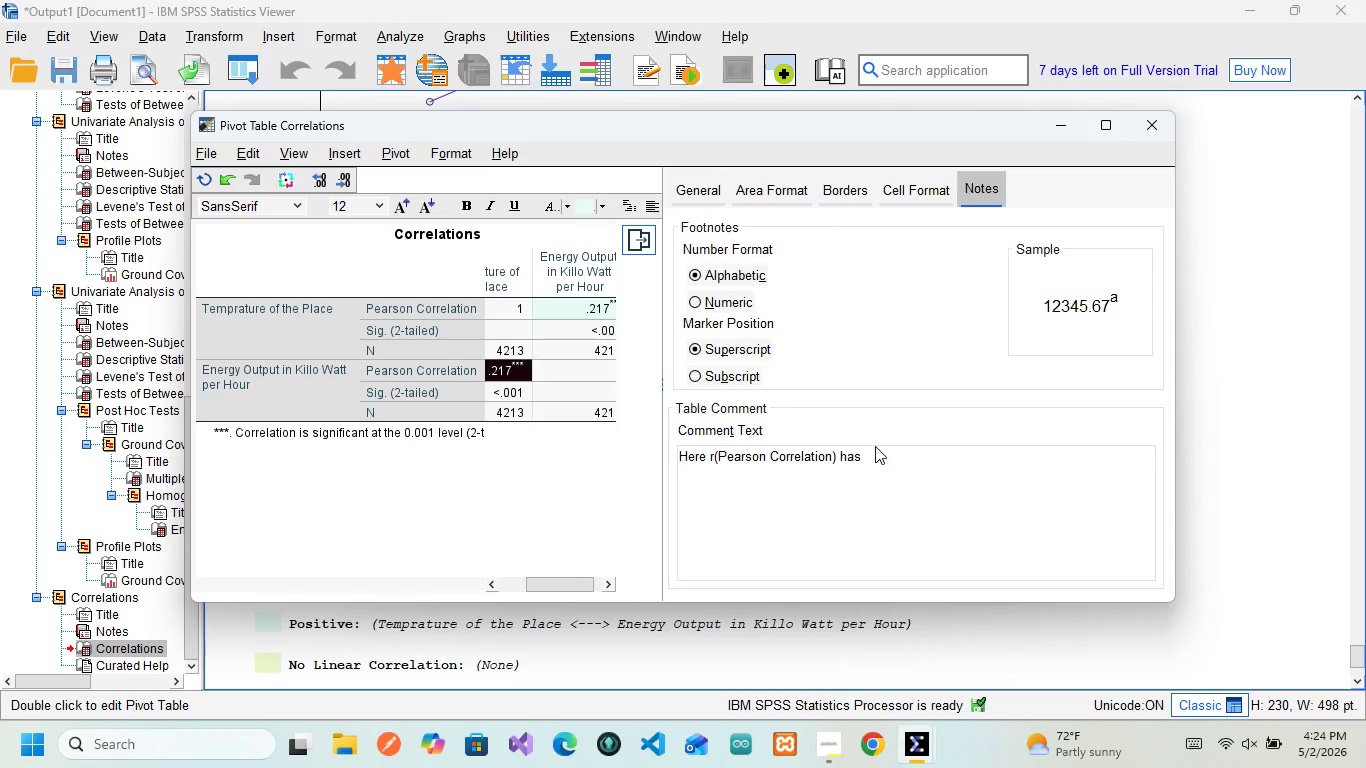 
wait(15.92)
 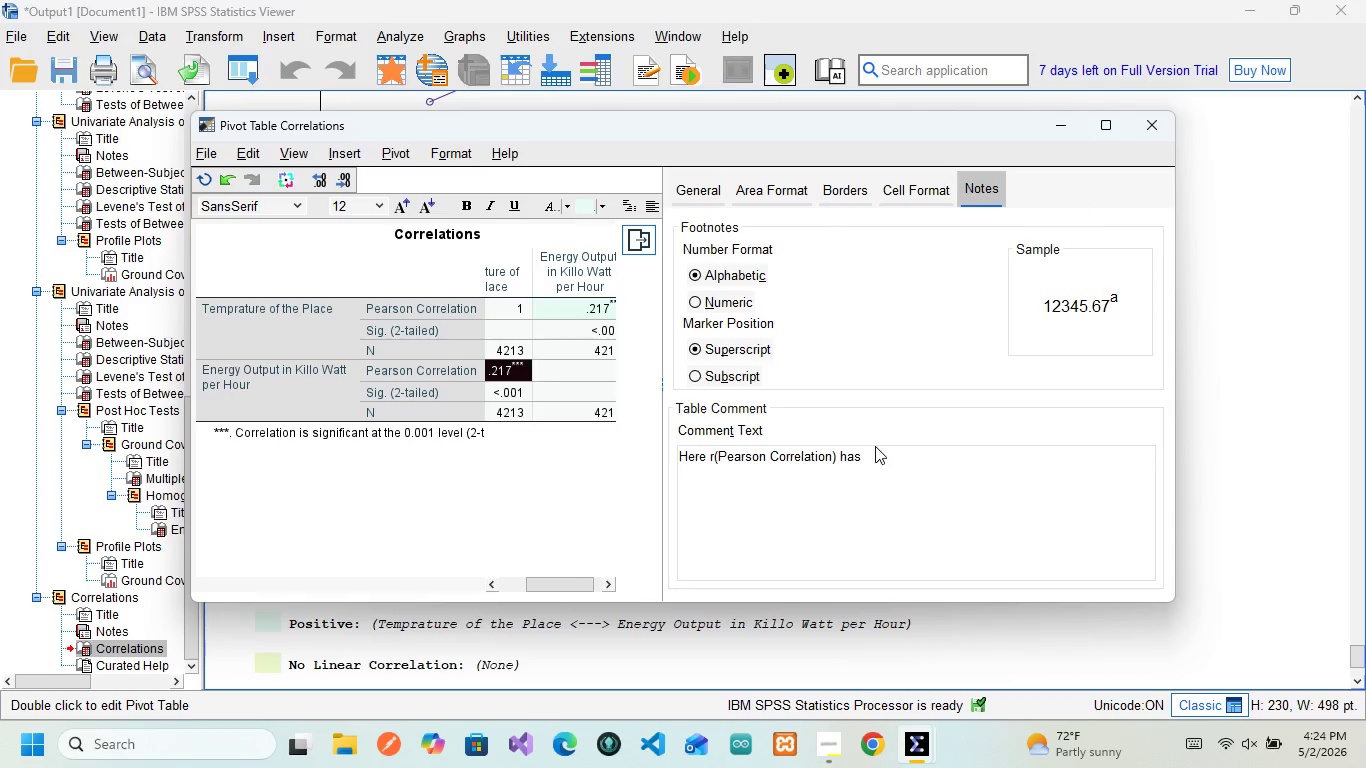 
left_click([929, 459])
 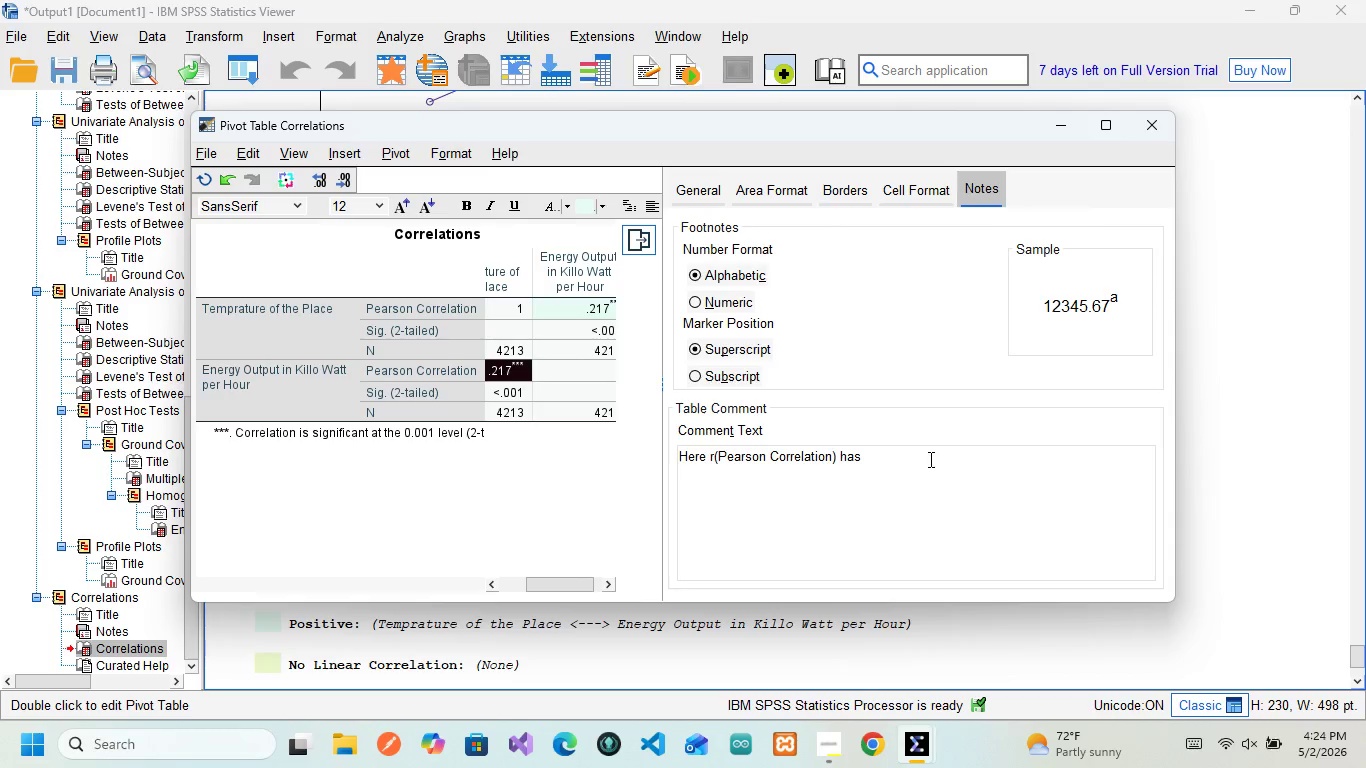 
wait(5.58)
 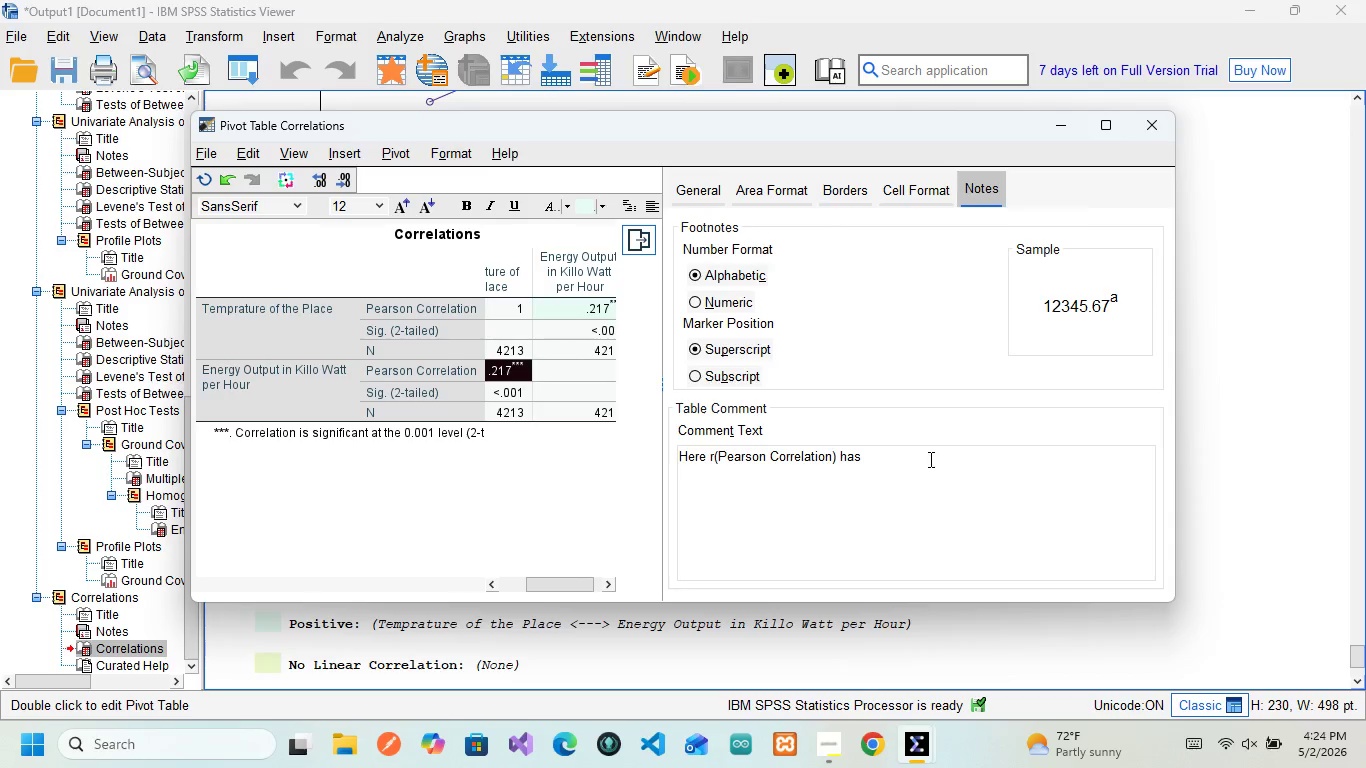 
type(positive correlation of 0.217 )
 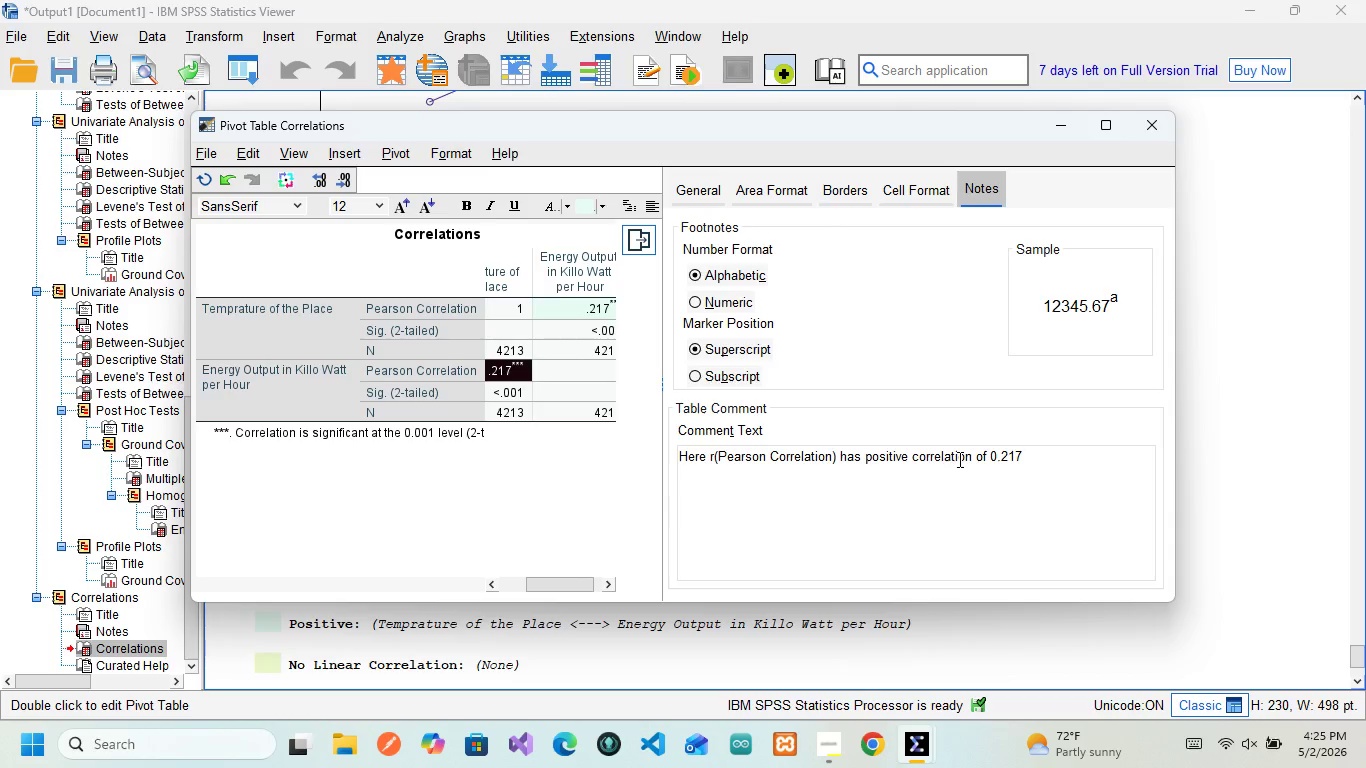 
wait(6.03)
 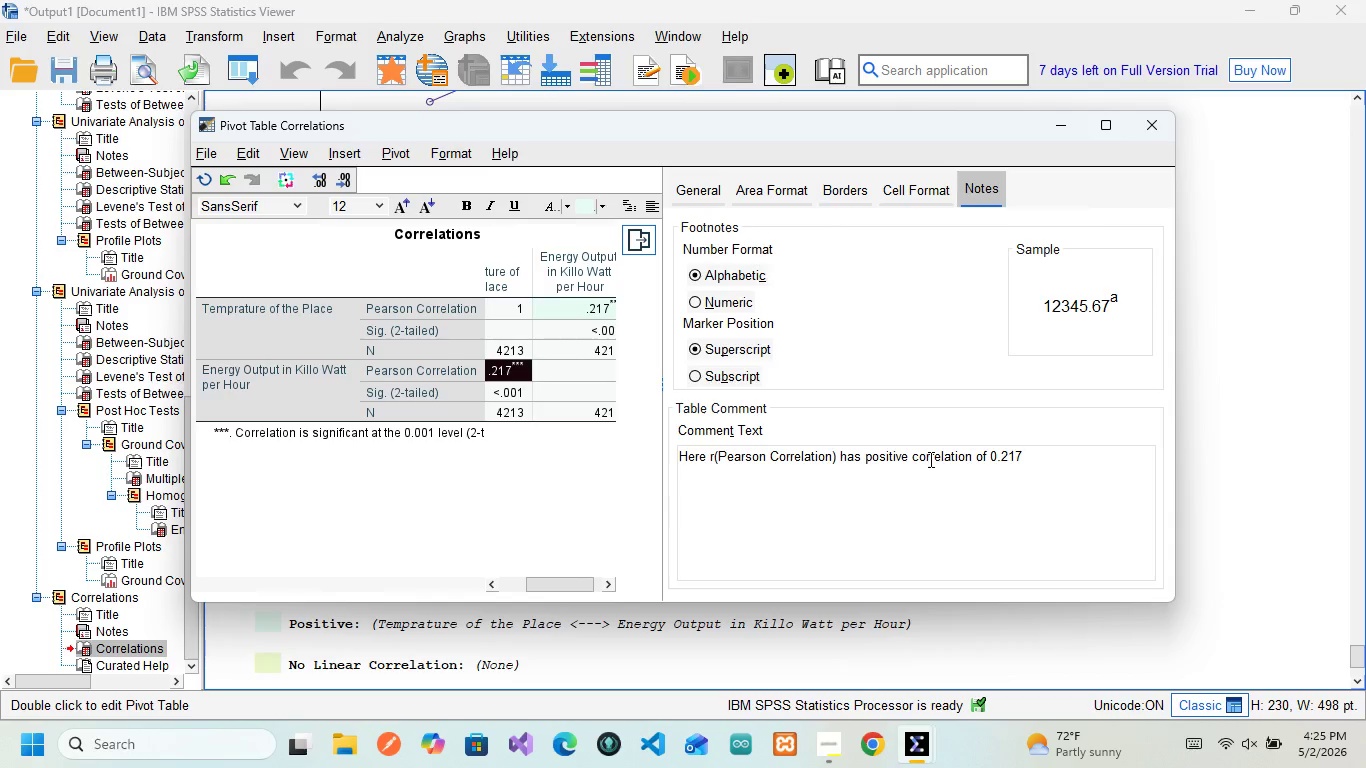 
type(indicating that higher temprature )
 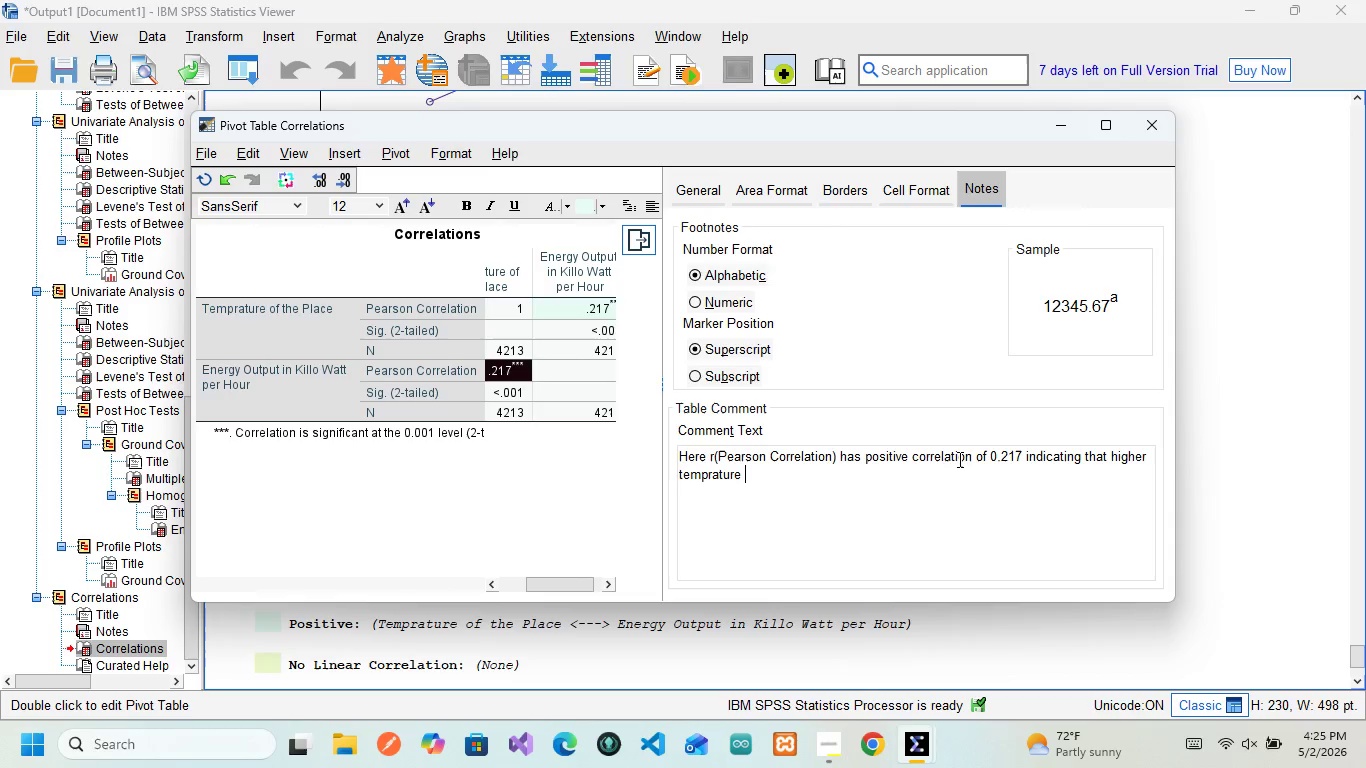 
wait(6.39)
 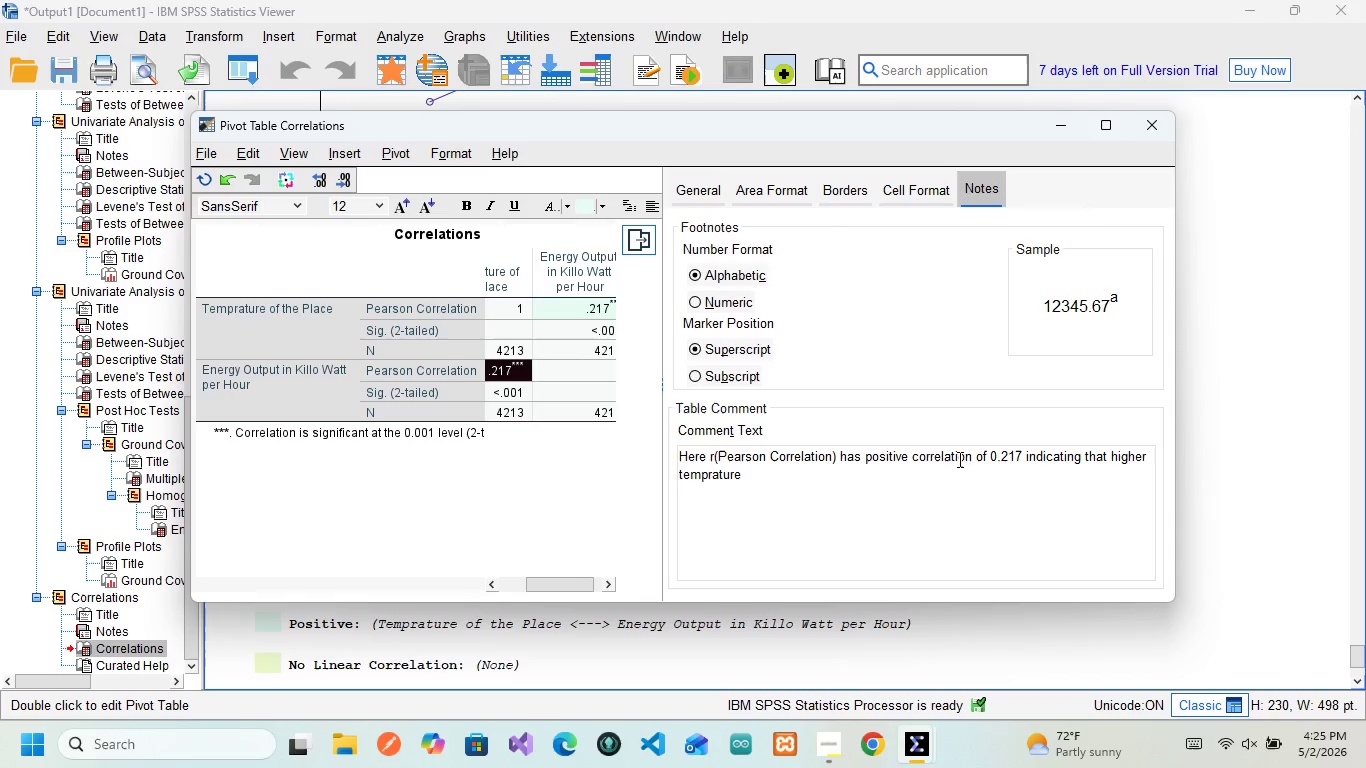 
type(are associated with )
 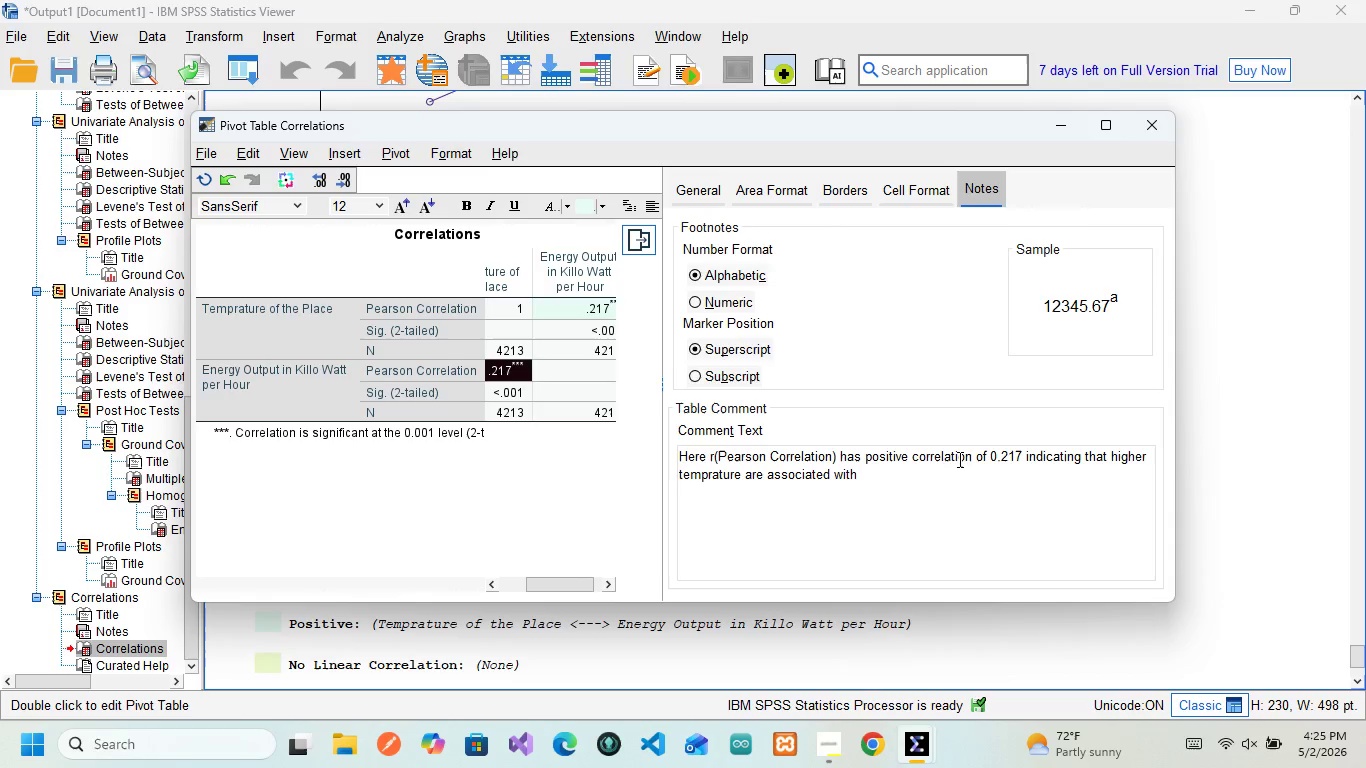 
wait(6.3)
 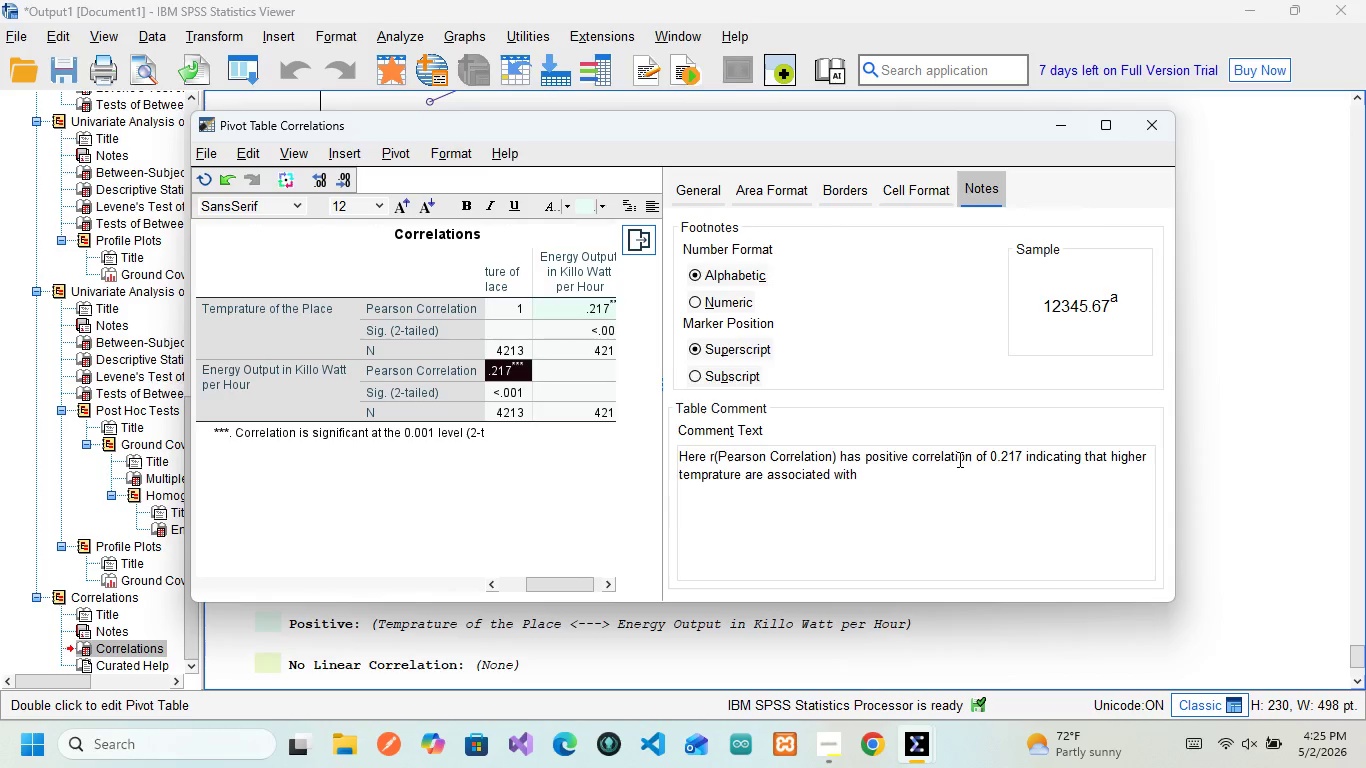 
type(incre)
key(Backspace)
type(ased solar energy output)
 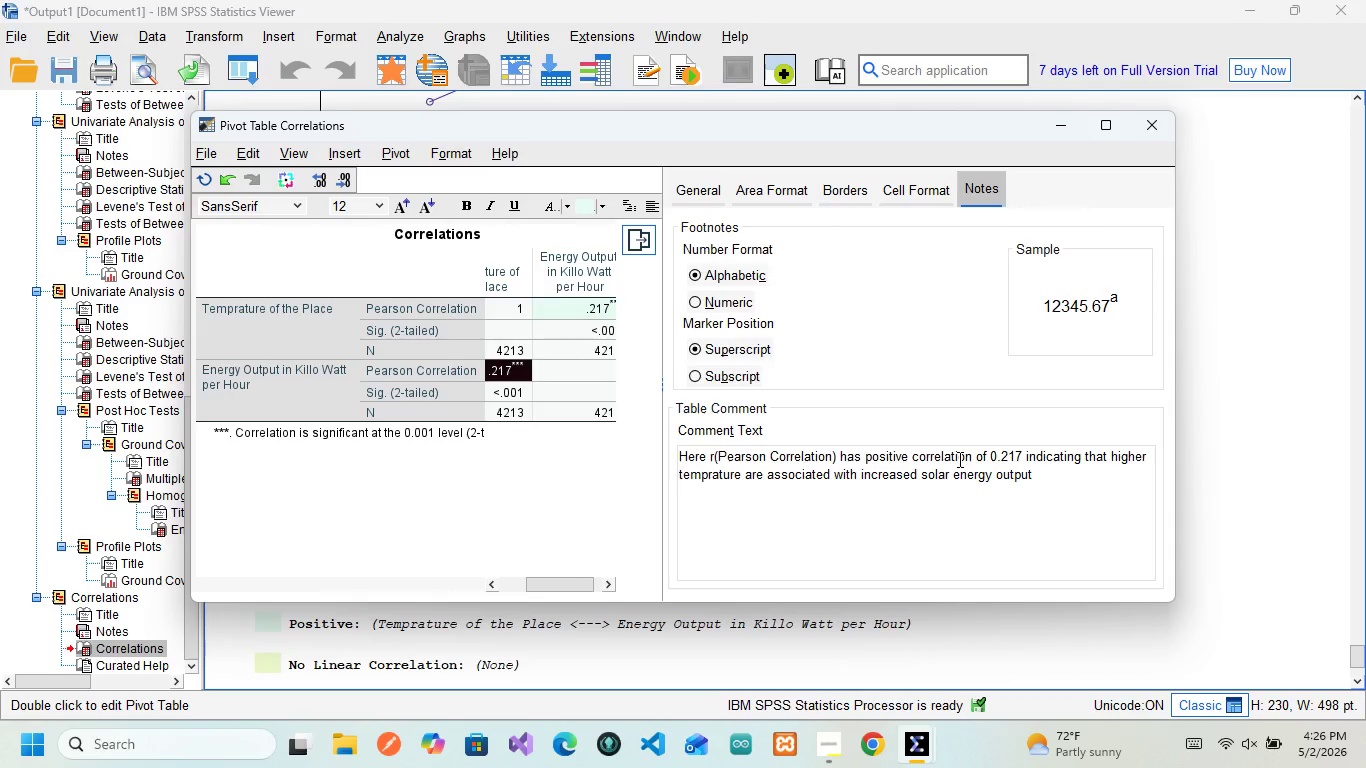 
key(Period)
 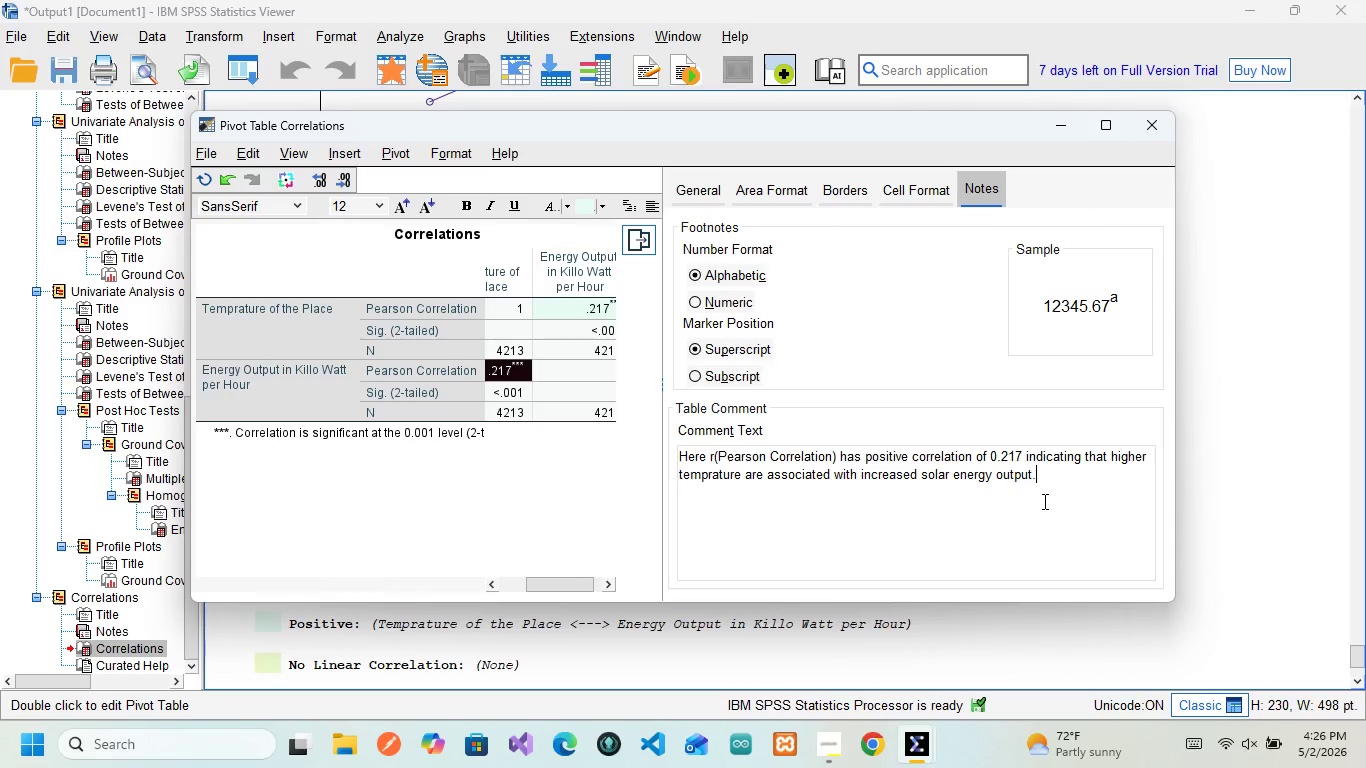 
wait(11.08)
 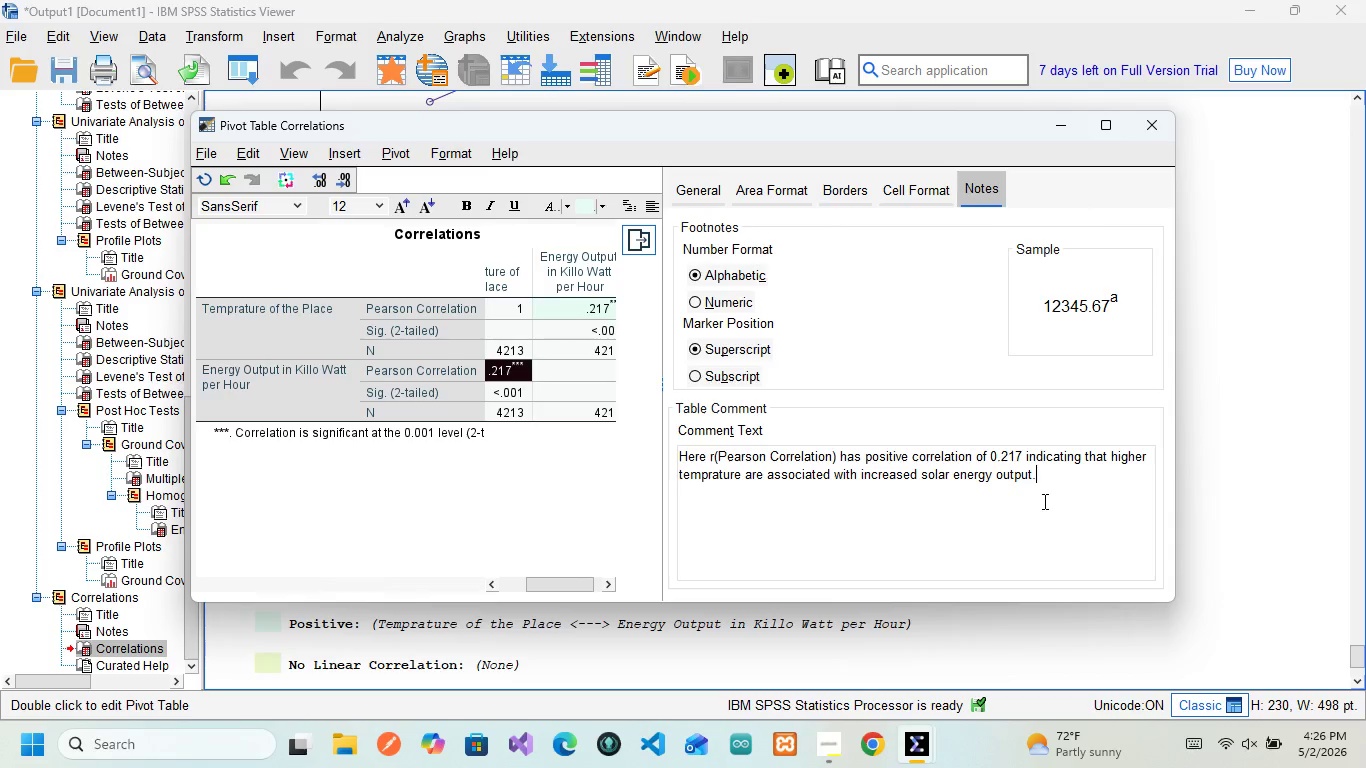 
left_click([715, 182])
 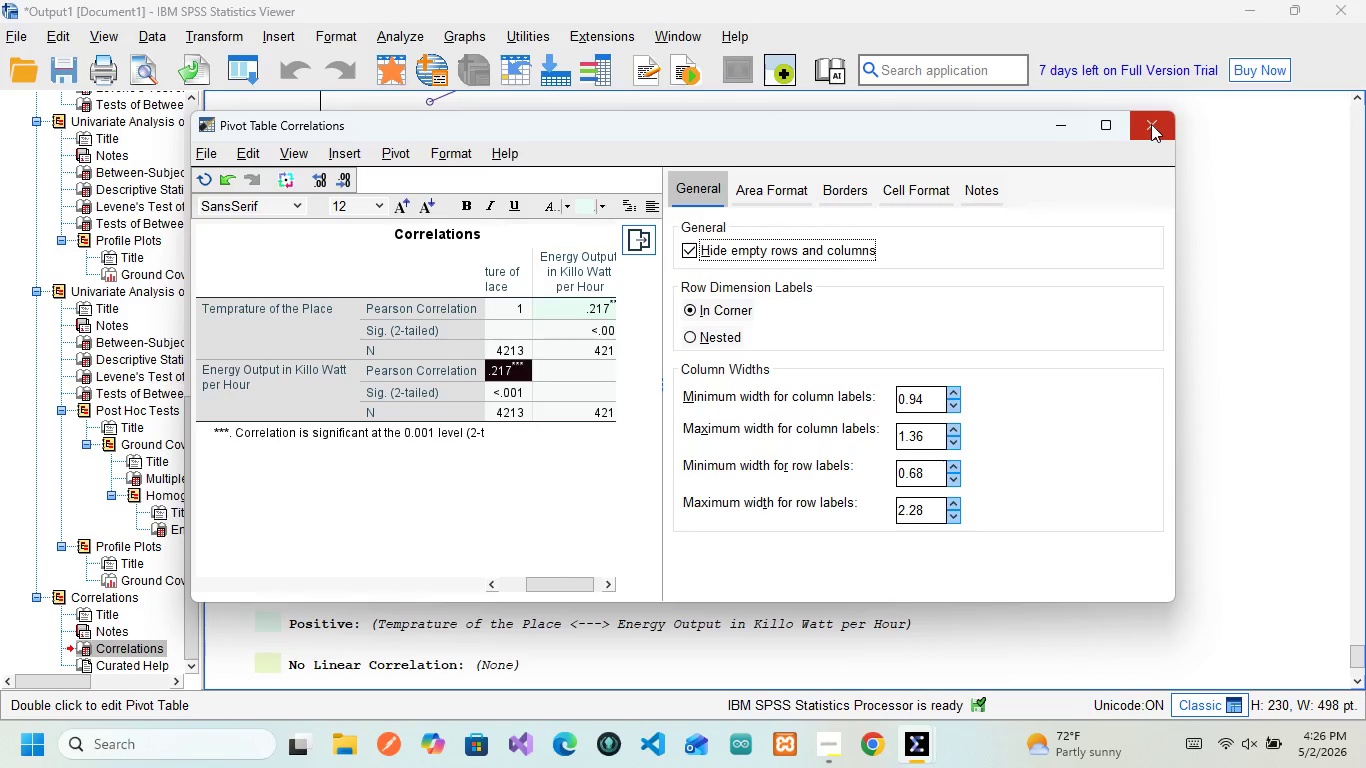 
left_click([1151, 124])
 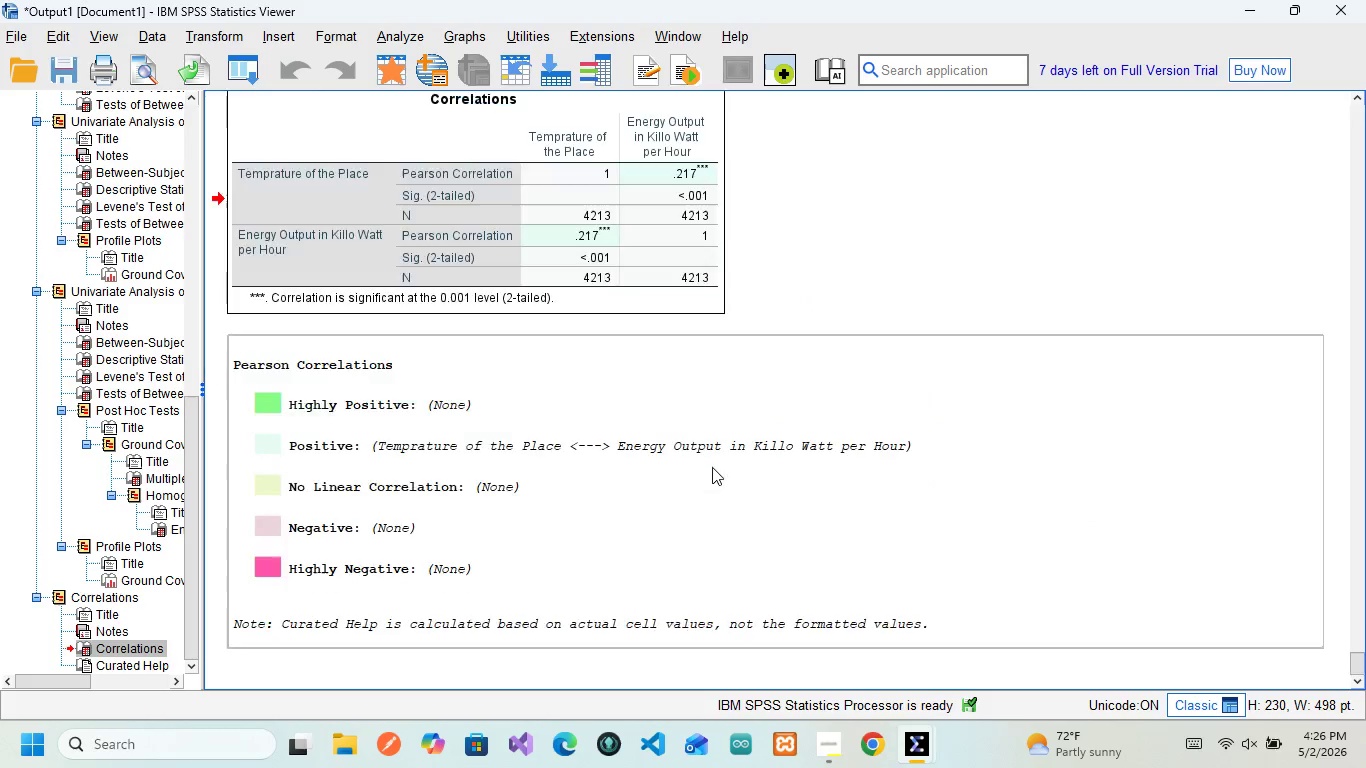 
scroll: coordinate [712, 467], scroll_direction: down, amount: 5.0
 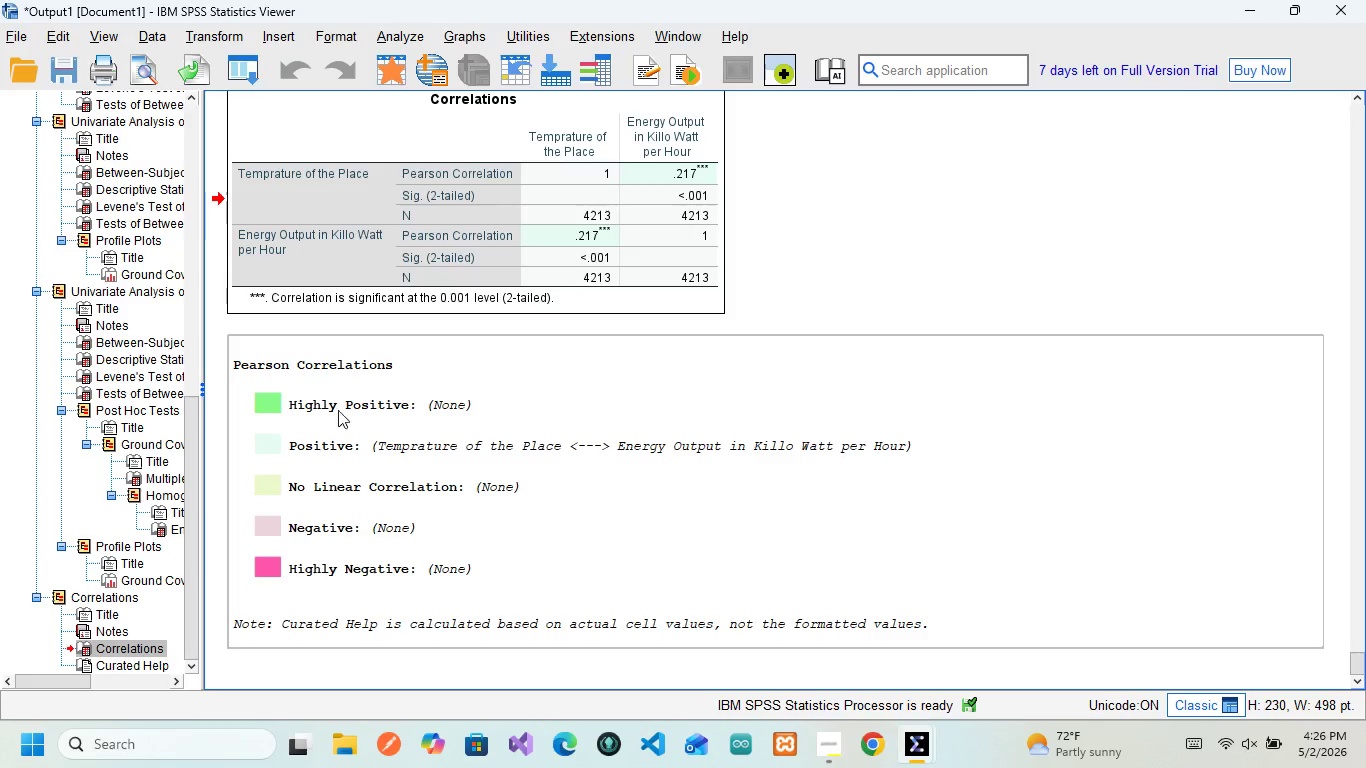 
mouse_move([326, 390])
 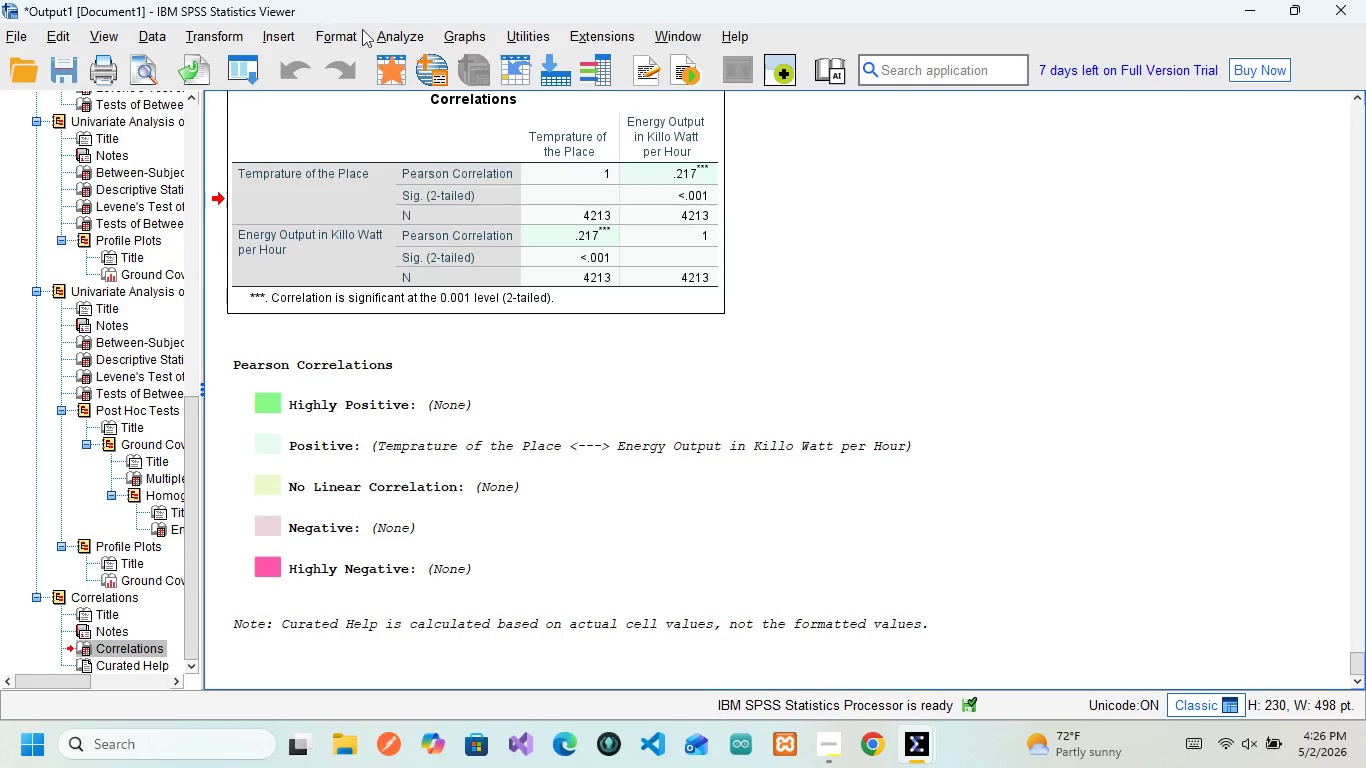 
wait(7.01)
 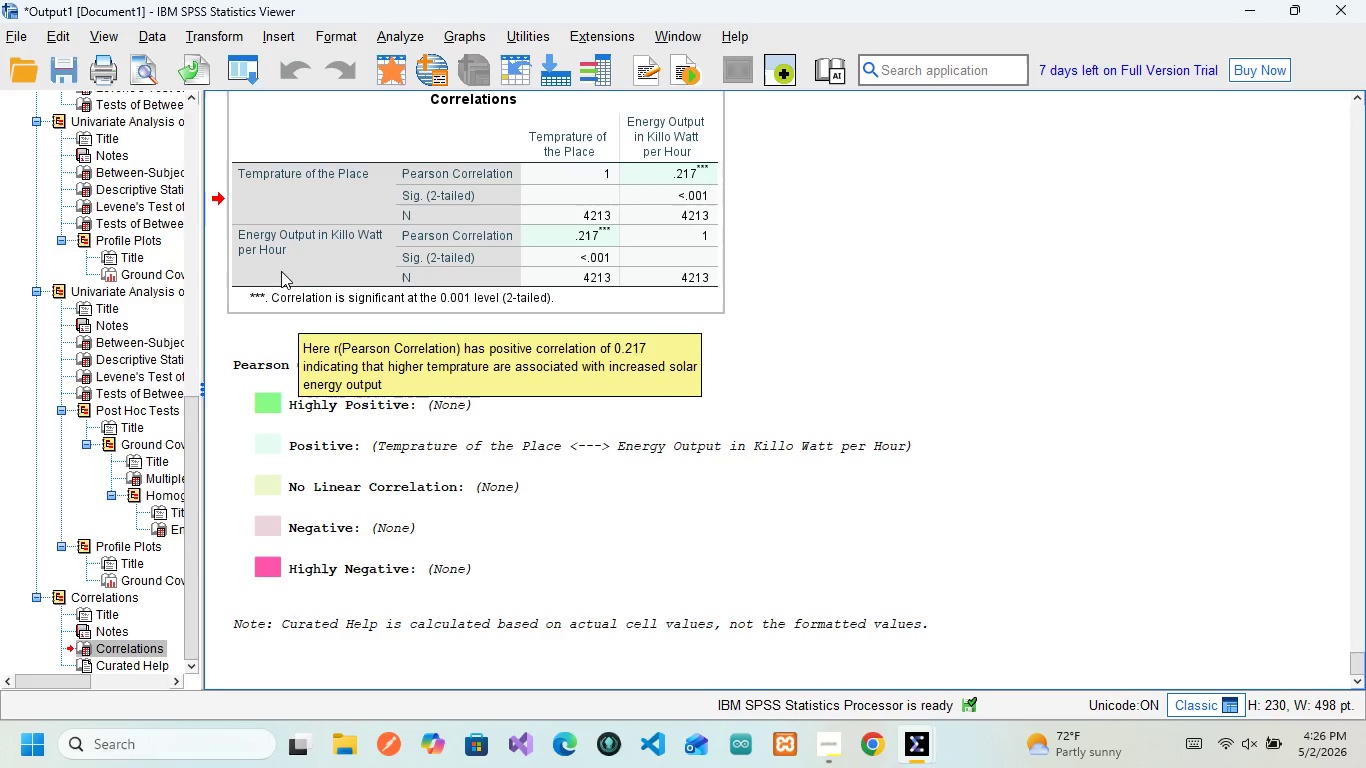 
left_click([453, 38])
 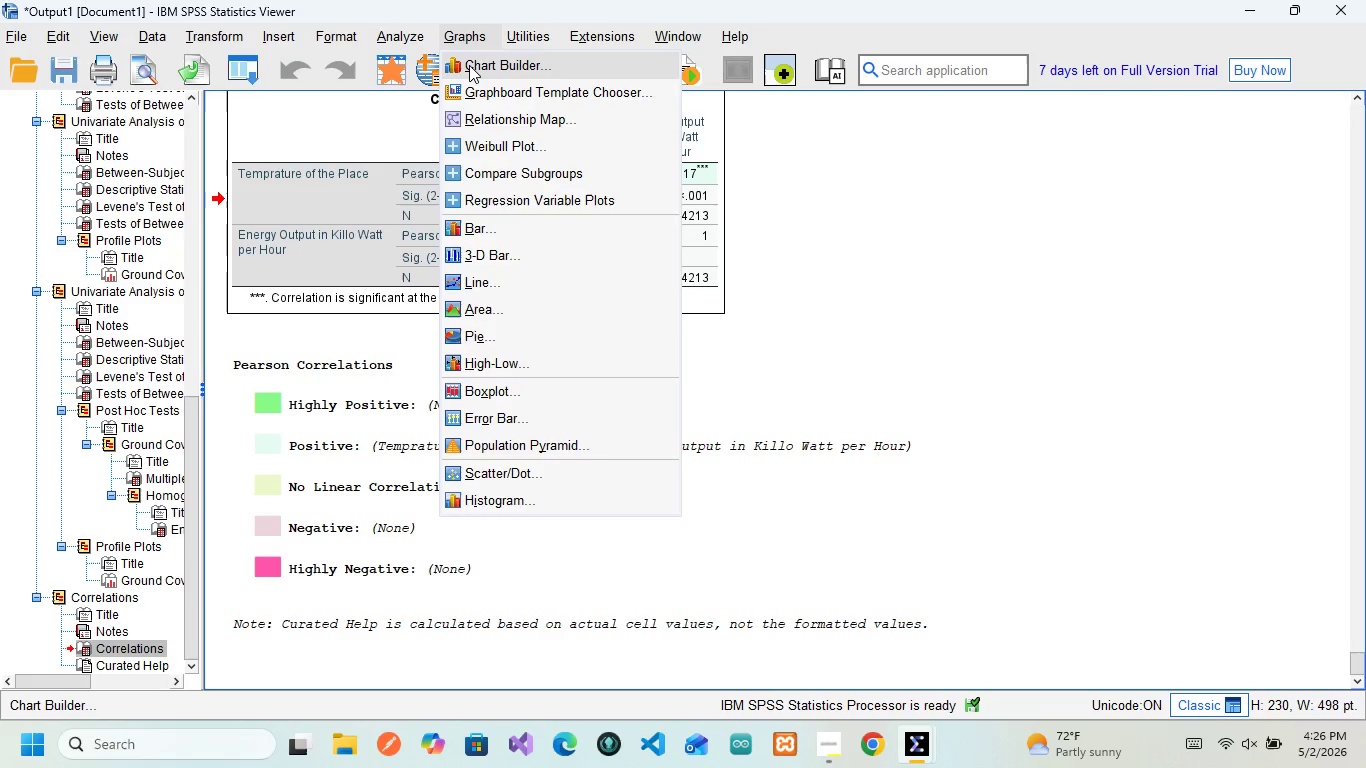 
left_click([469, 65])
 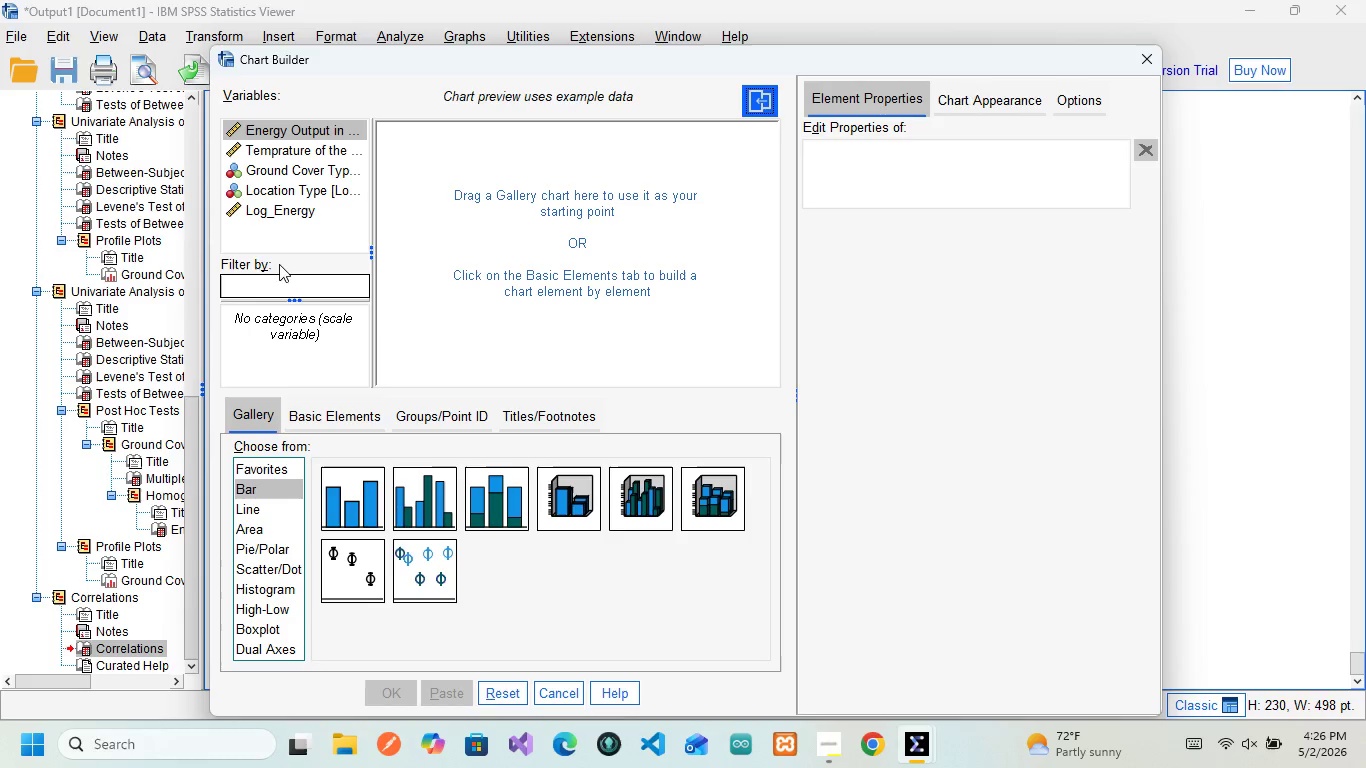 
wait(21.45)
 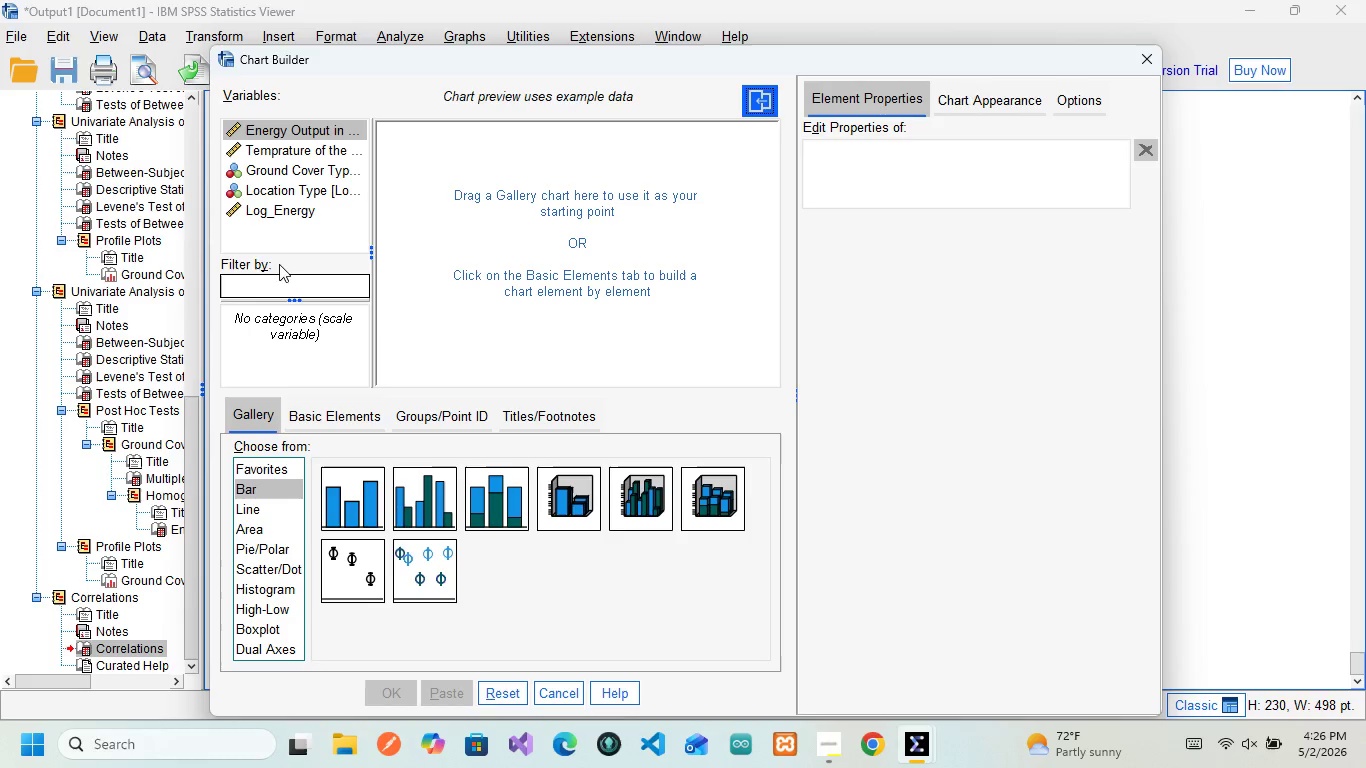 
left_click([262, 569])
 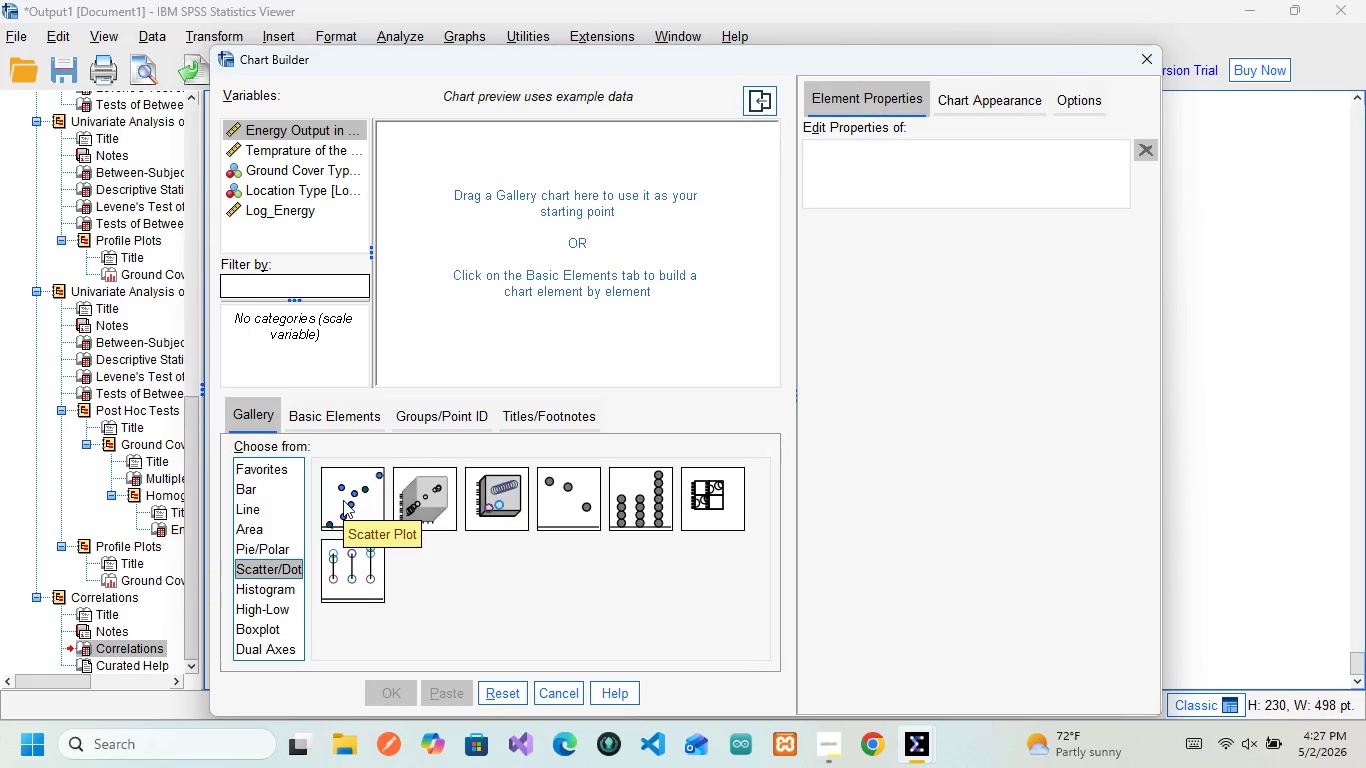 
left_click_drag(start_coordinate=[343, 500], to_coordinate=[498, 274])
 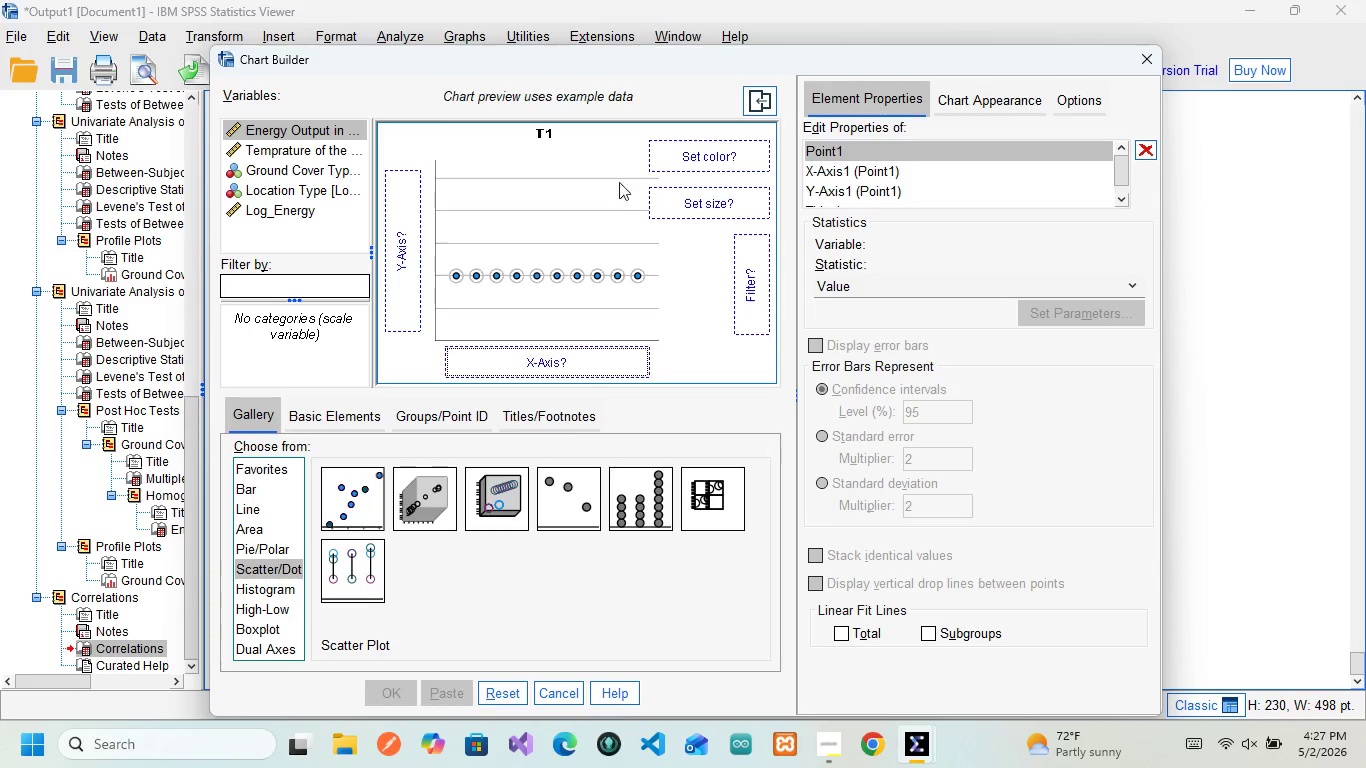 
wait(13.89)
 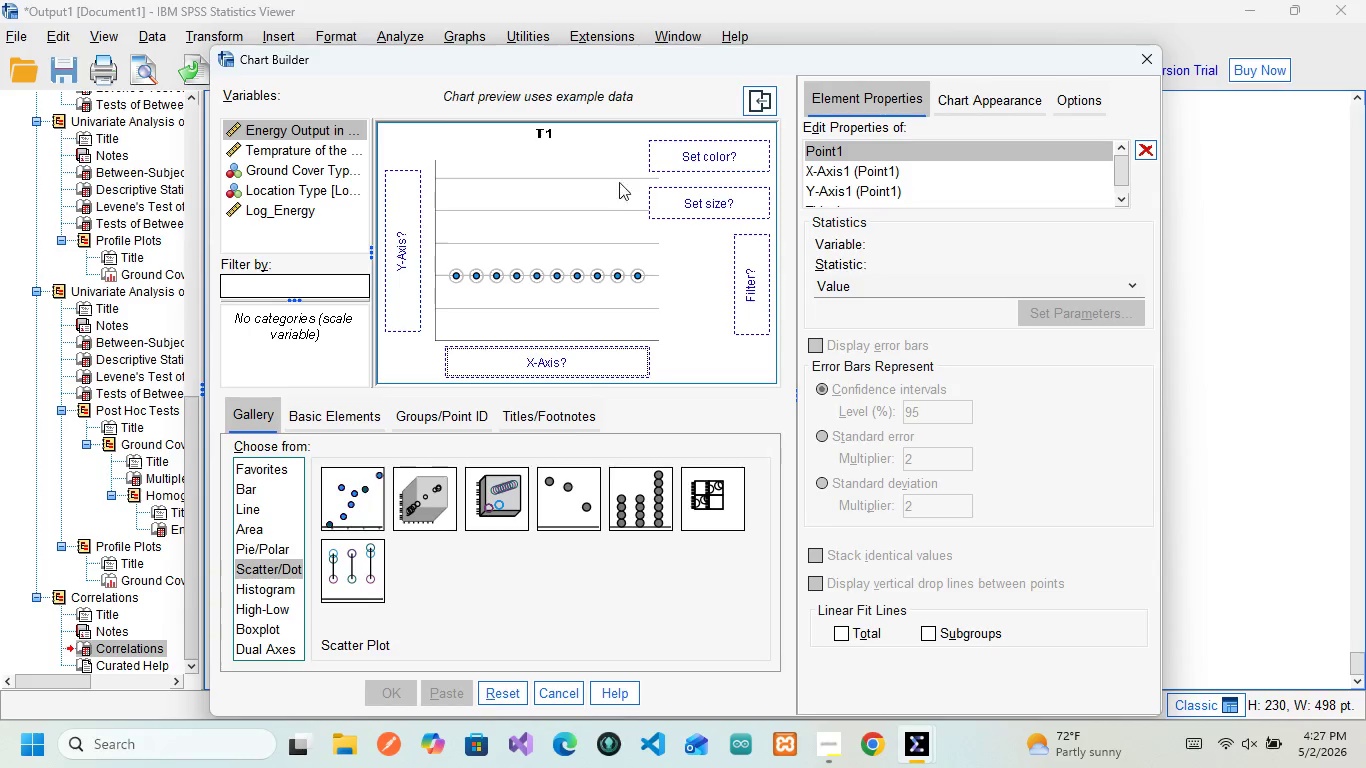 
left_click([257, 154])
 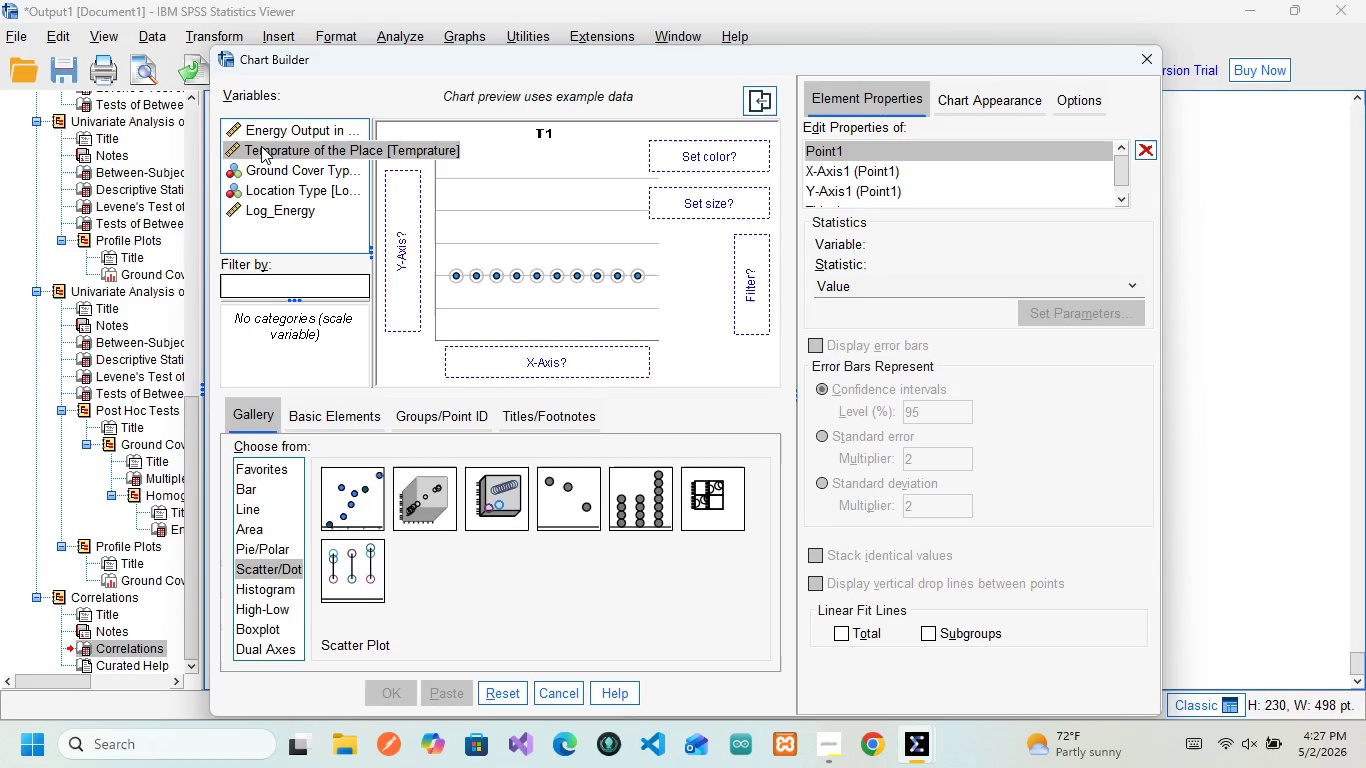 
left_click_drag(start_coordinate=[261, 146], to_coordinate=[495, 349])
 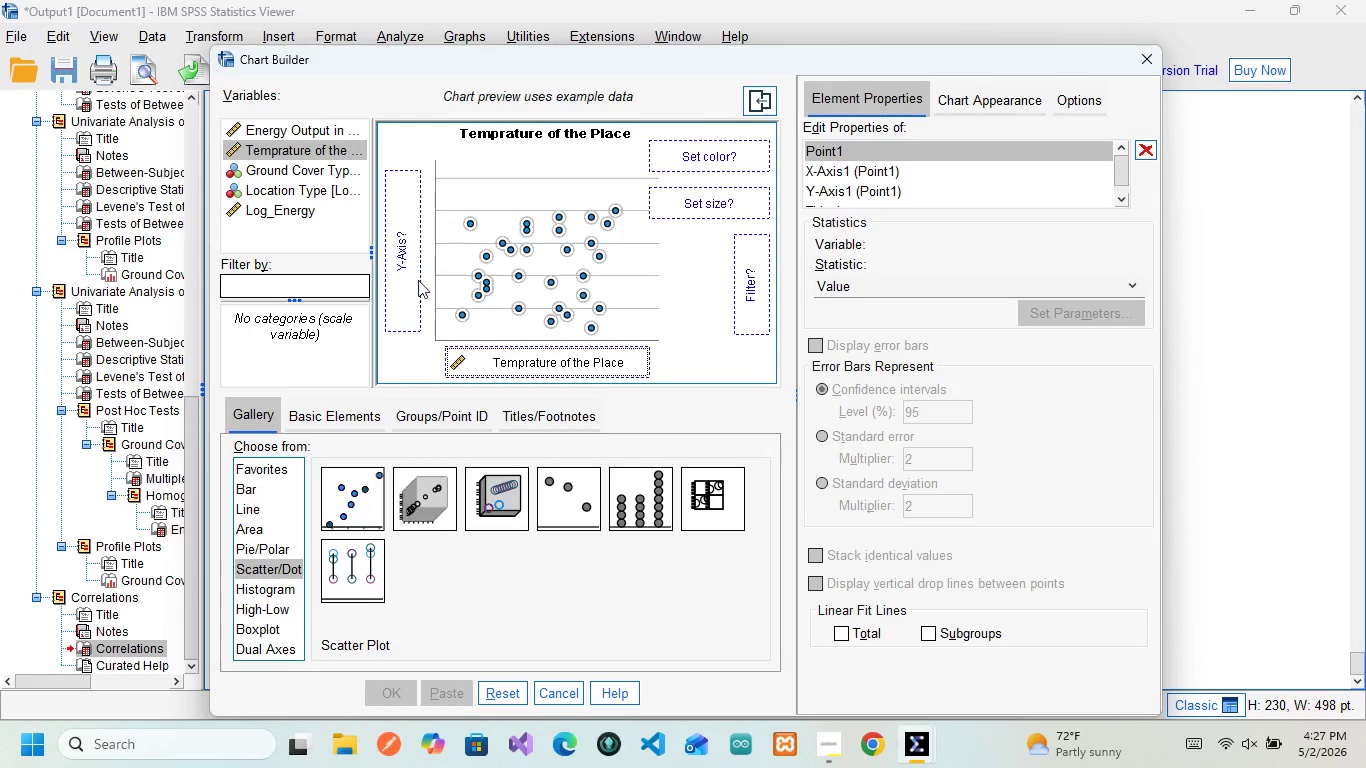 
wait(11.92)
 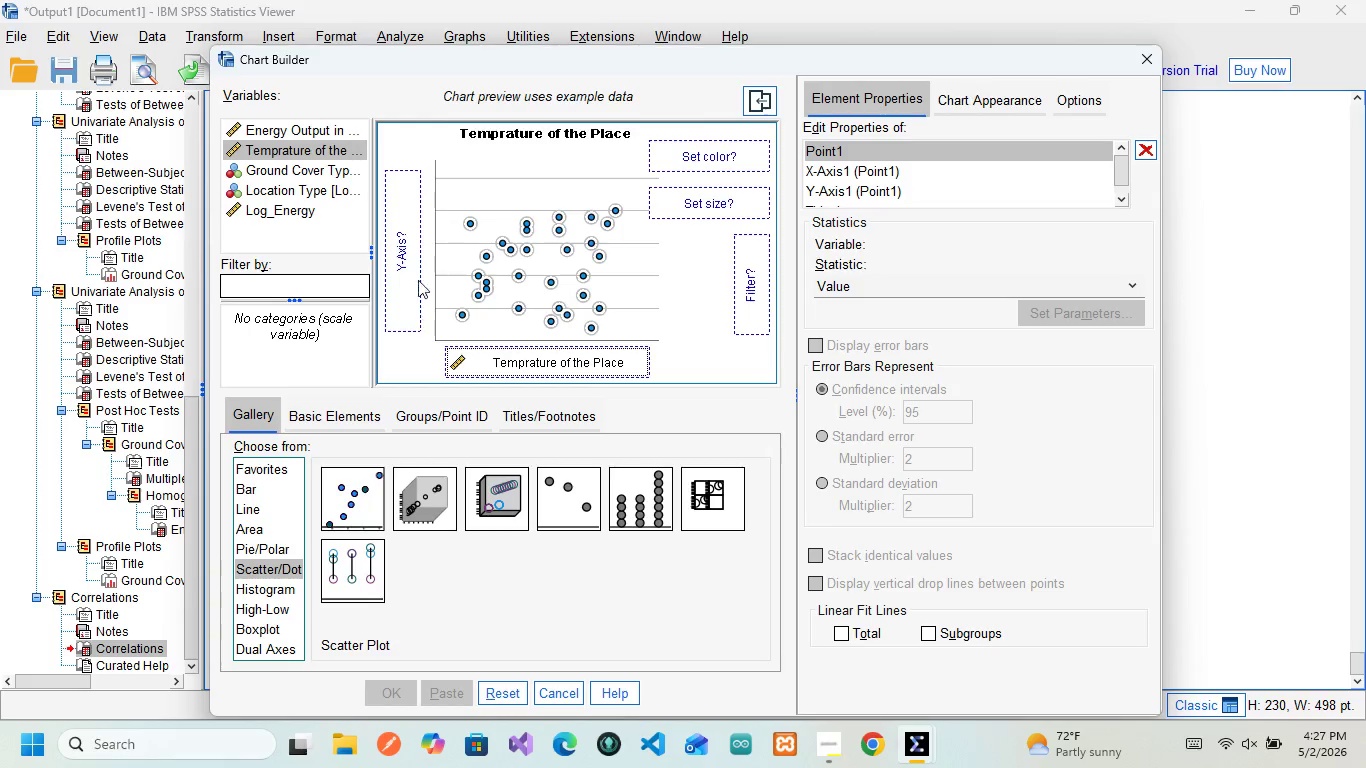 
left_click([286, 125])
 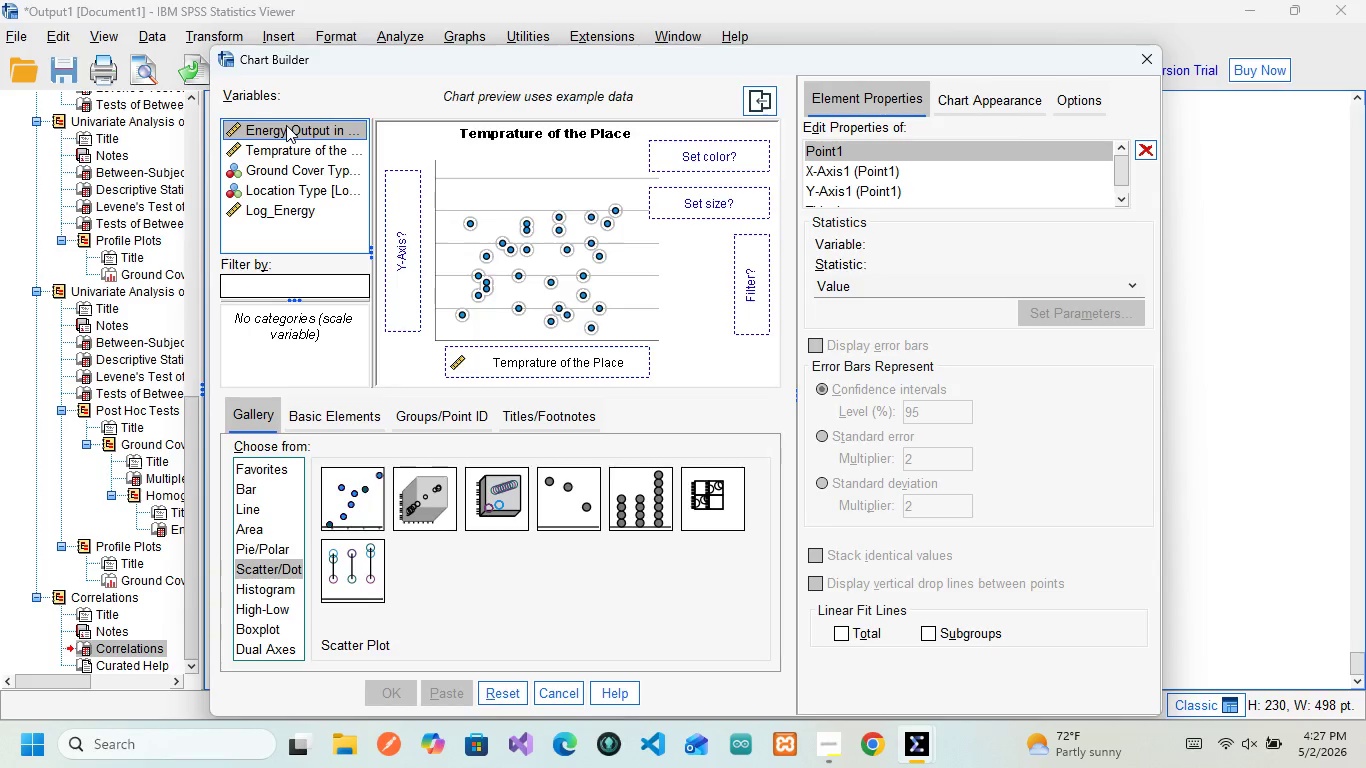 
wait(7.55)
 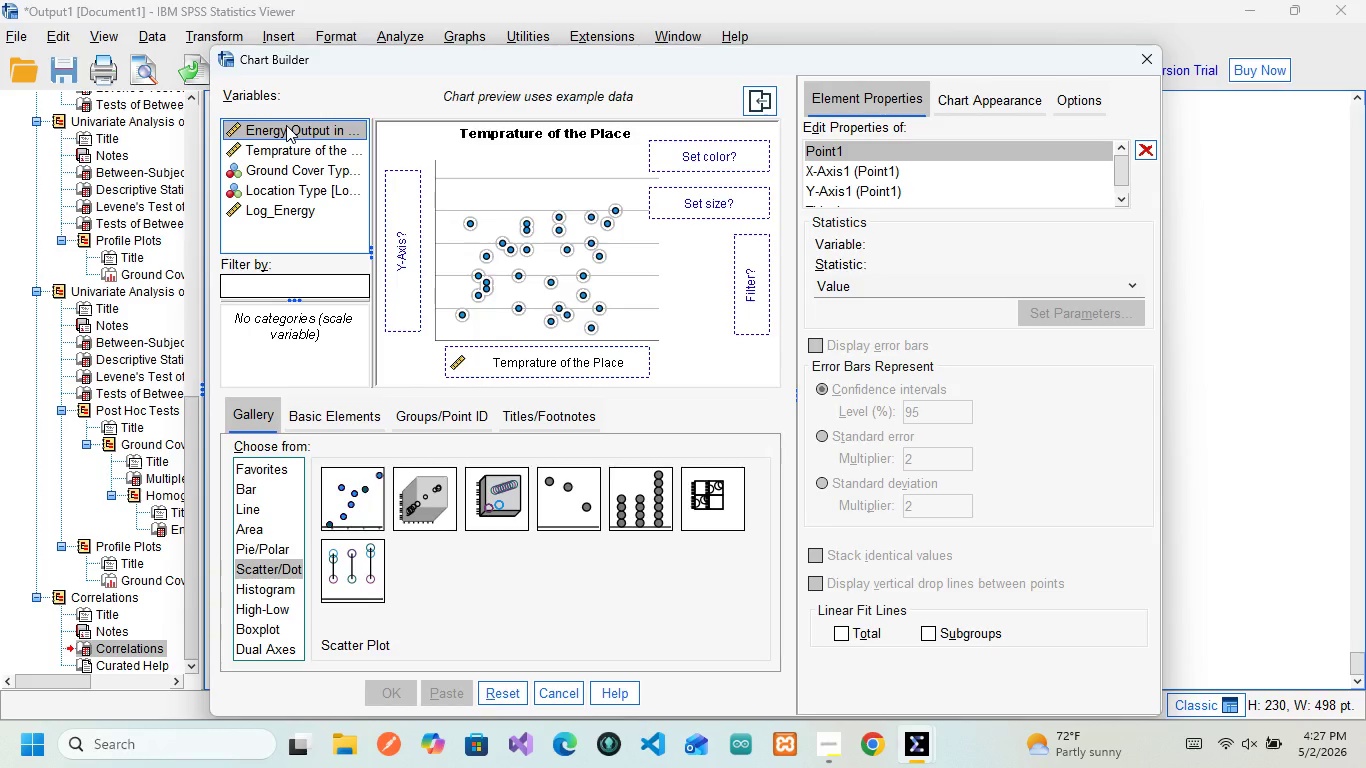 
left_click_drag(start_coordinate=[286, 125], to_coordinate=[401, 226])
 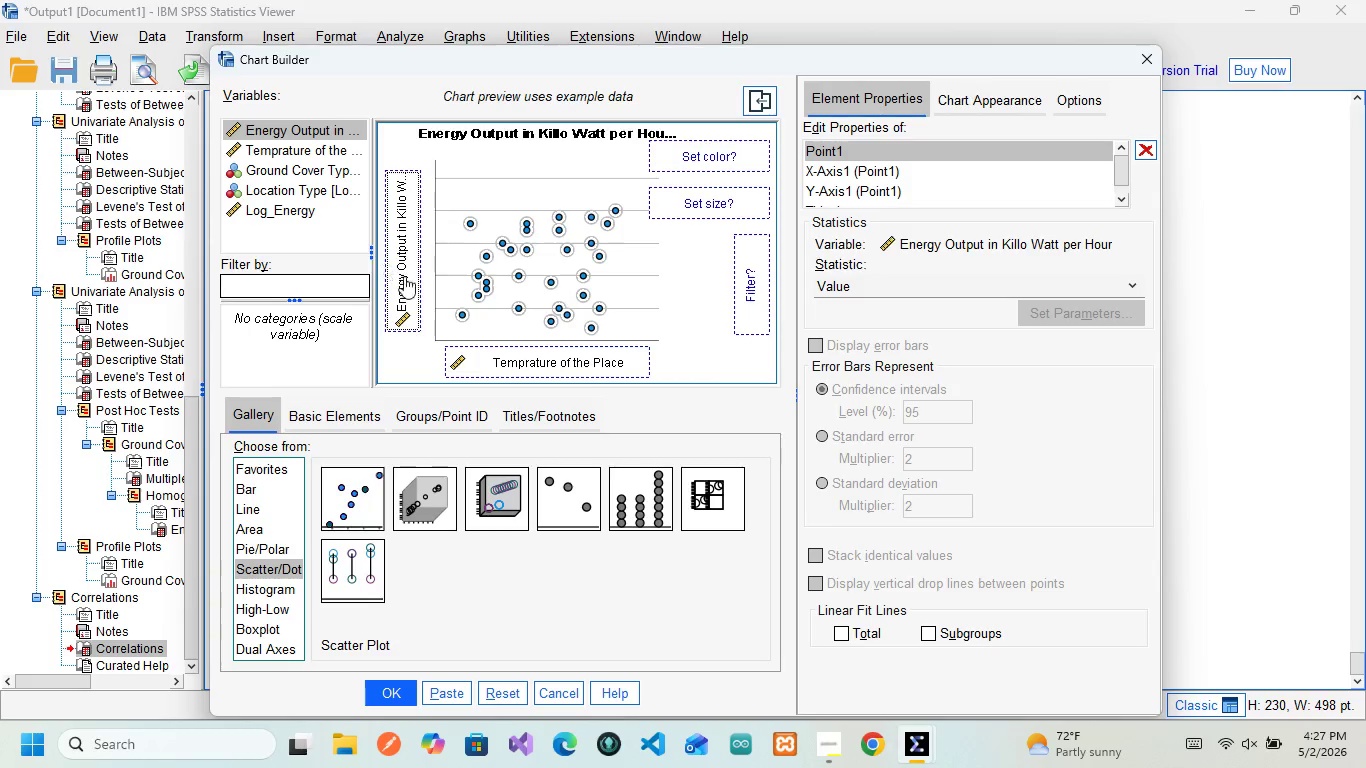 
mouse_move([437, 266])
 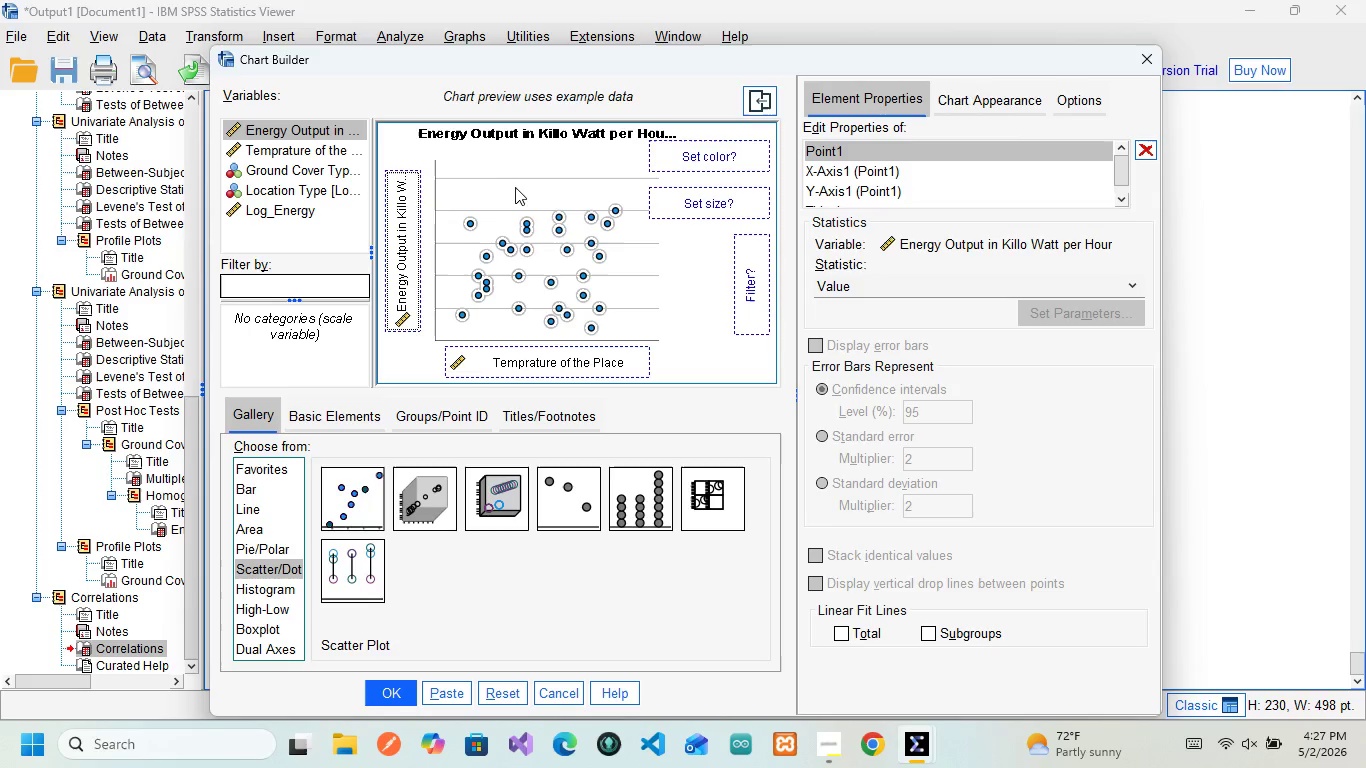 
left_click([505, 198])
 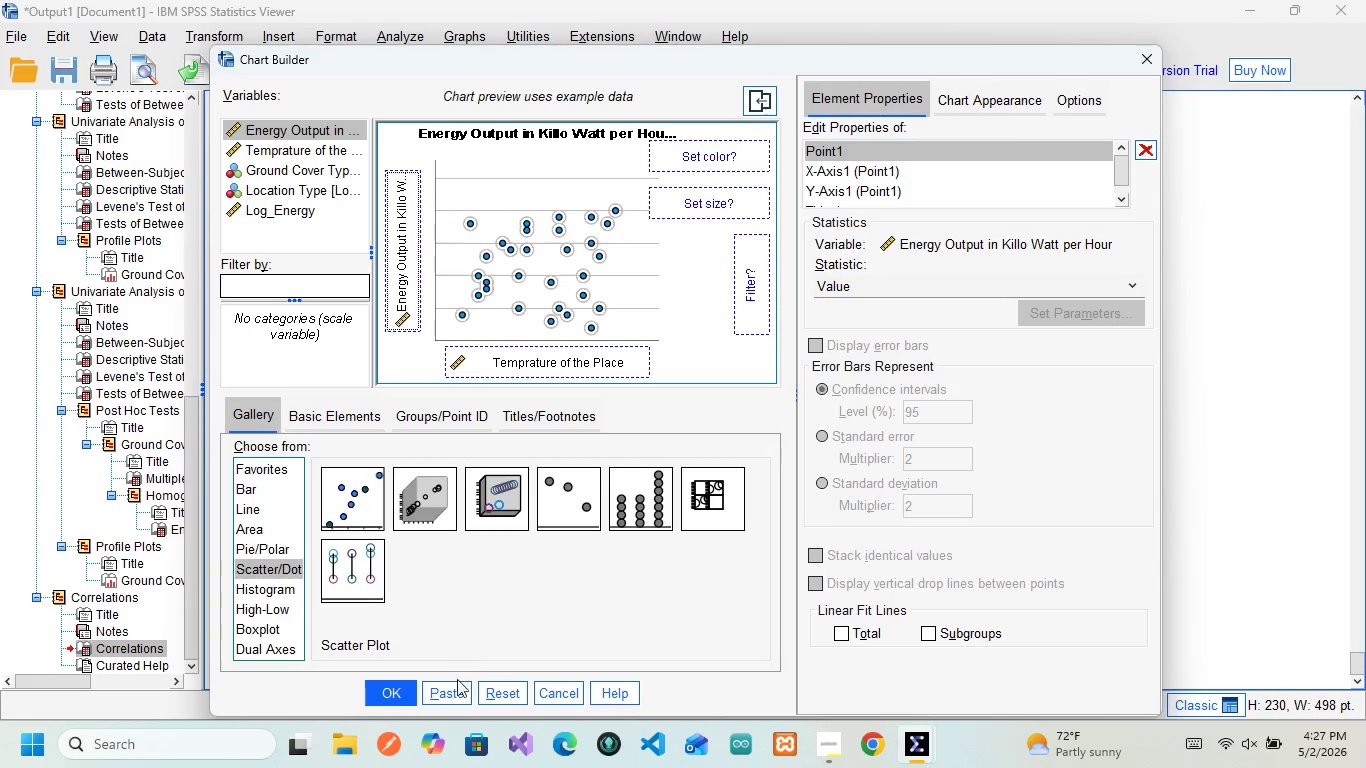 
wait(5.77)
 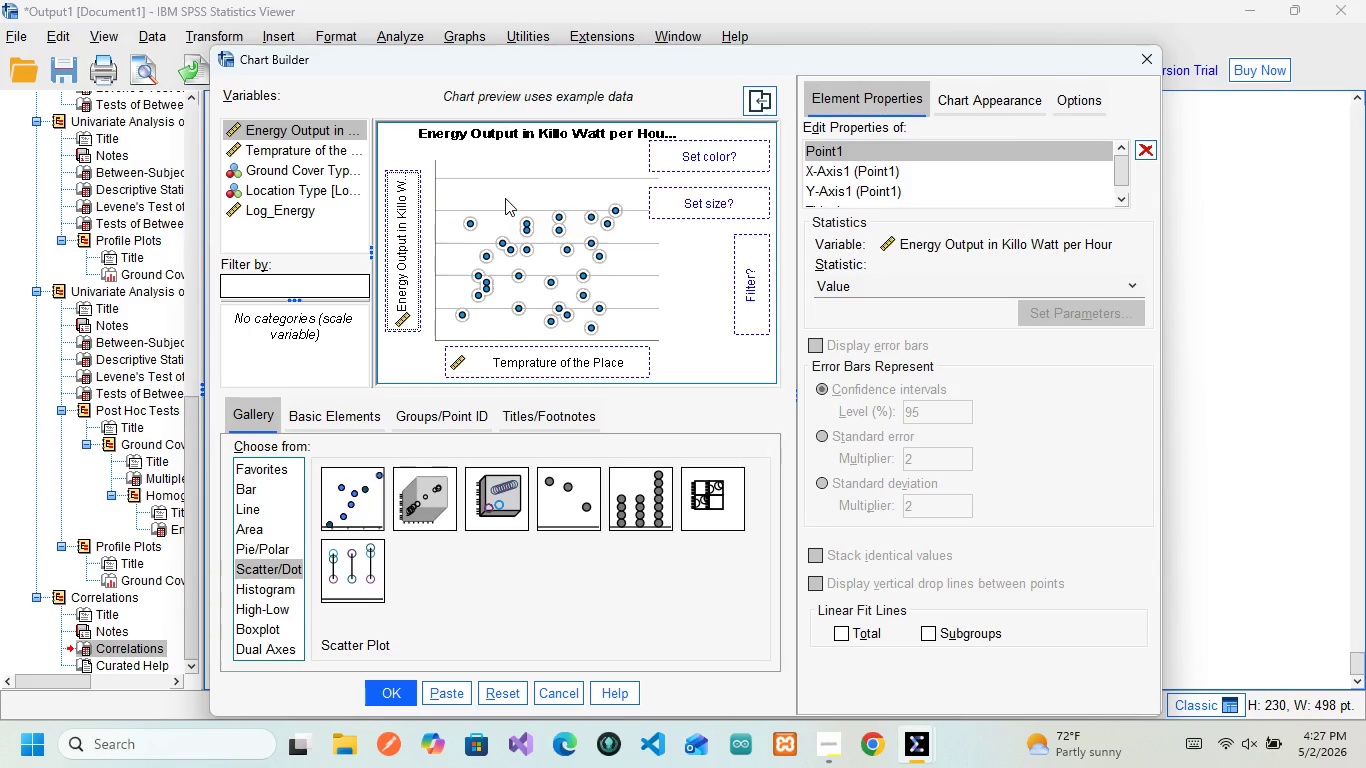 
left_click([450, 693])
 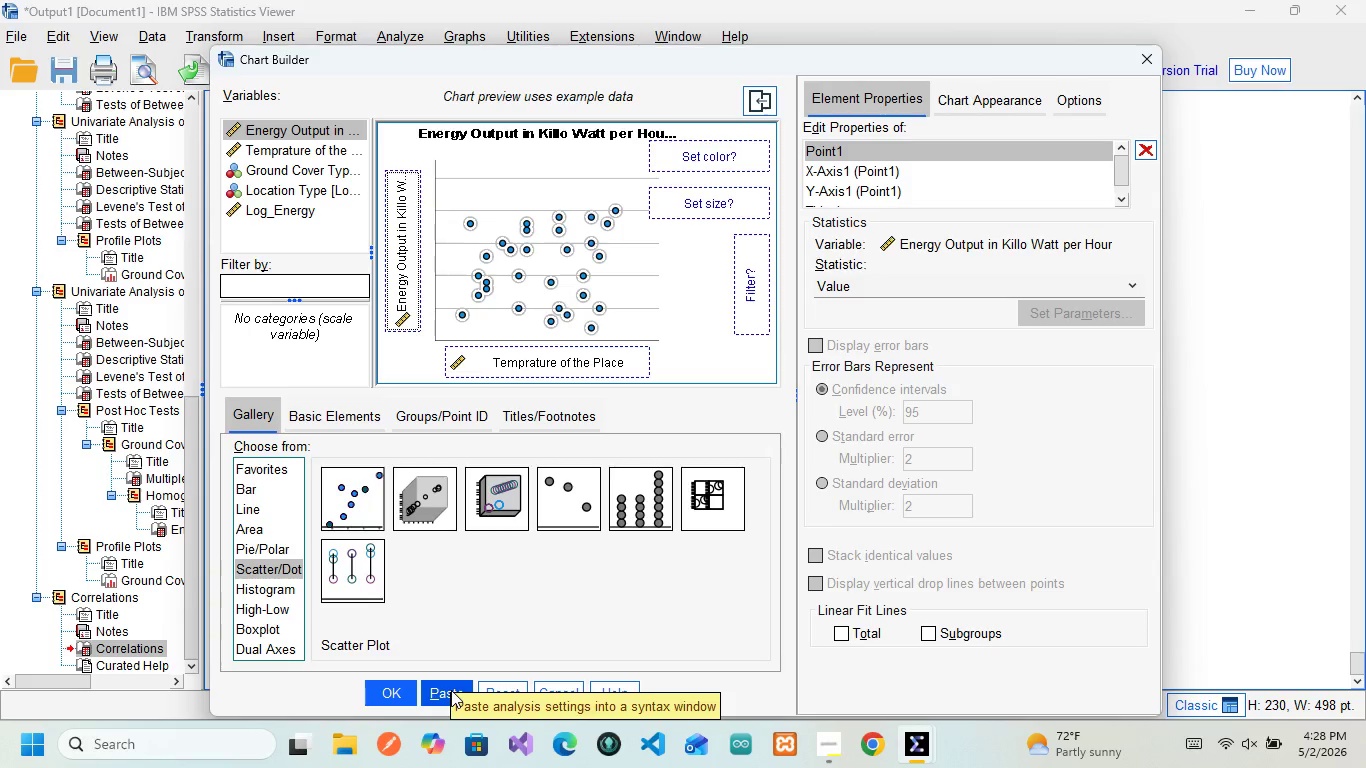 
wait(6.03)
 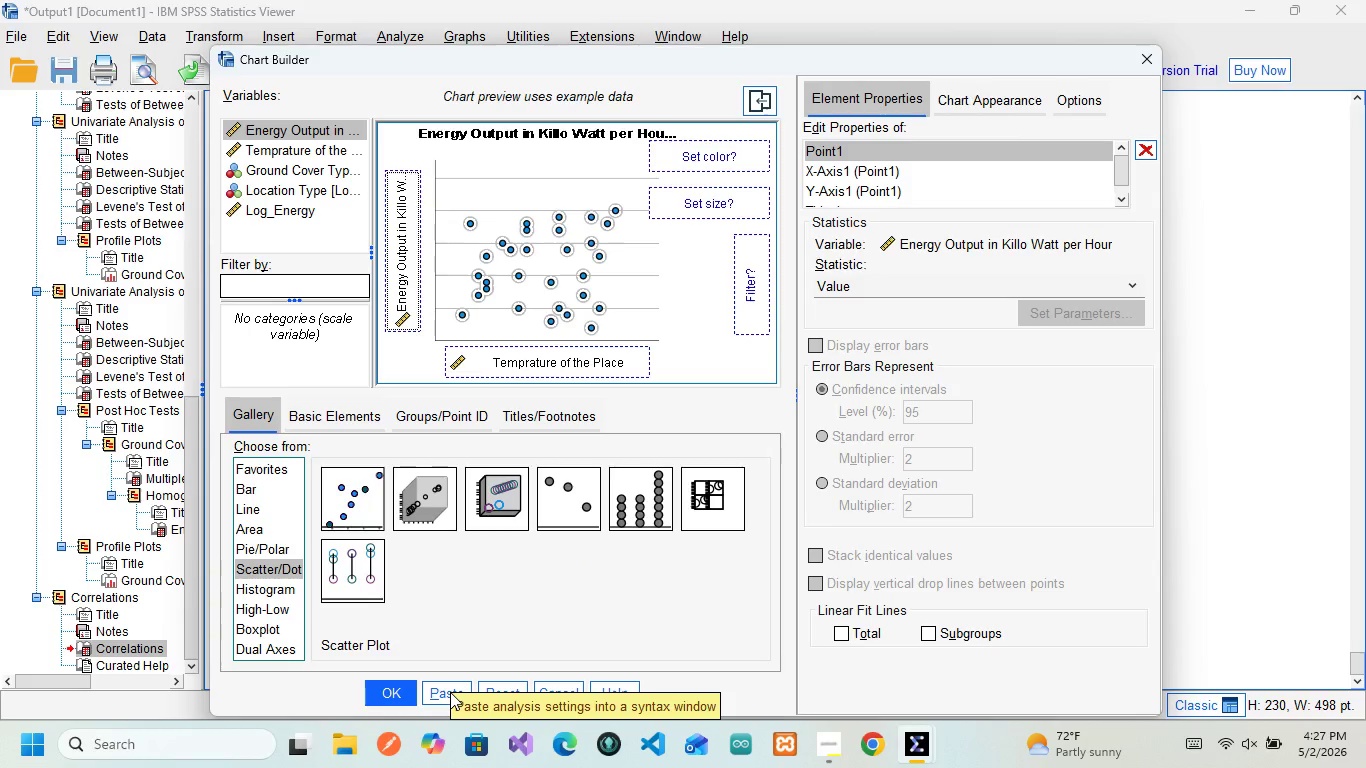 
left_click([450, 693])
 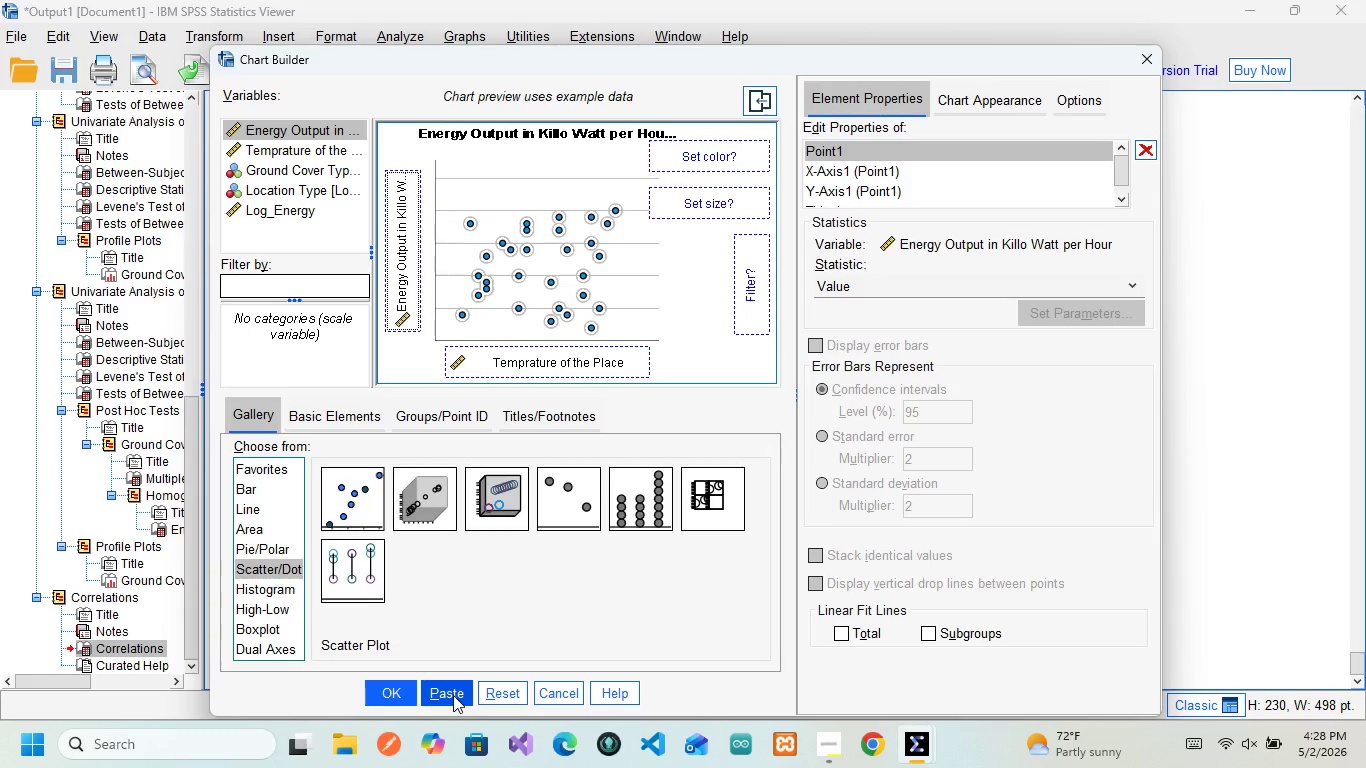 
left_click([453, 695])
 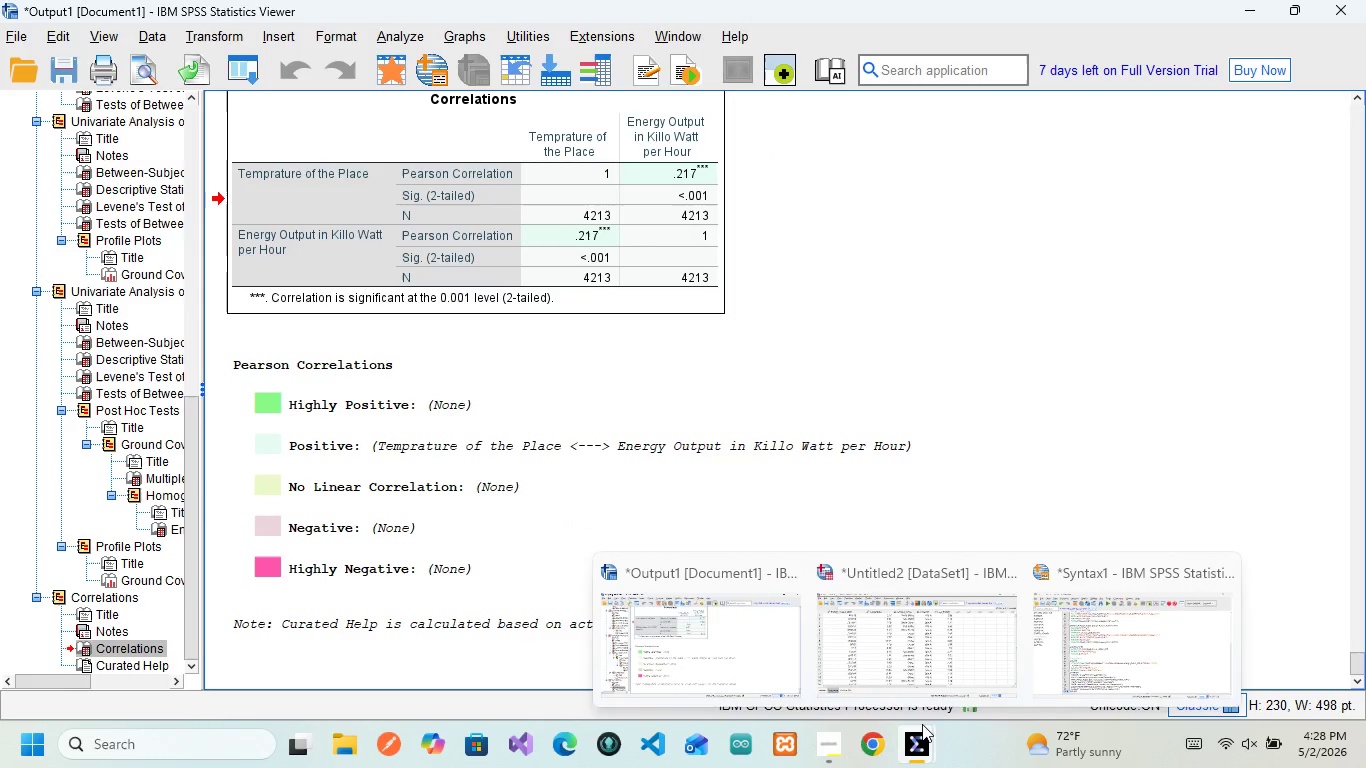 
left_click([1122, 646])
 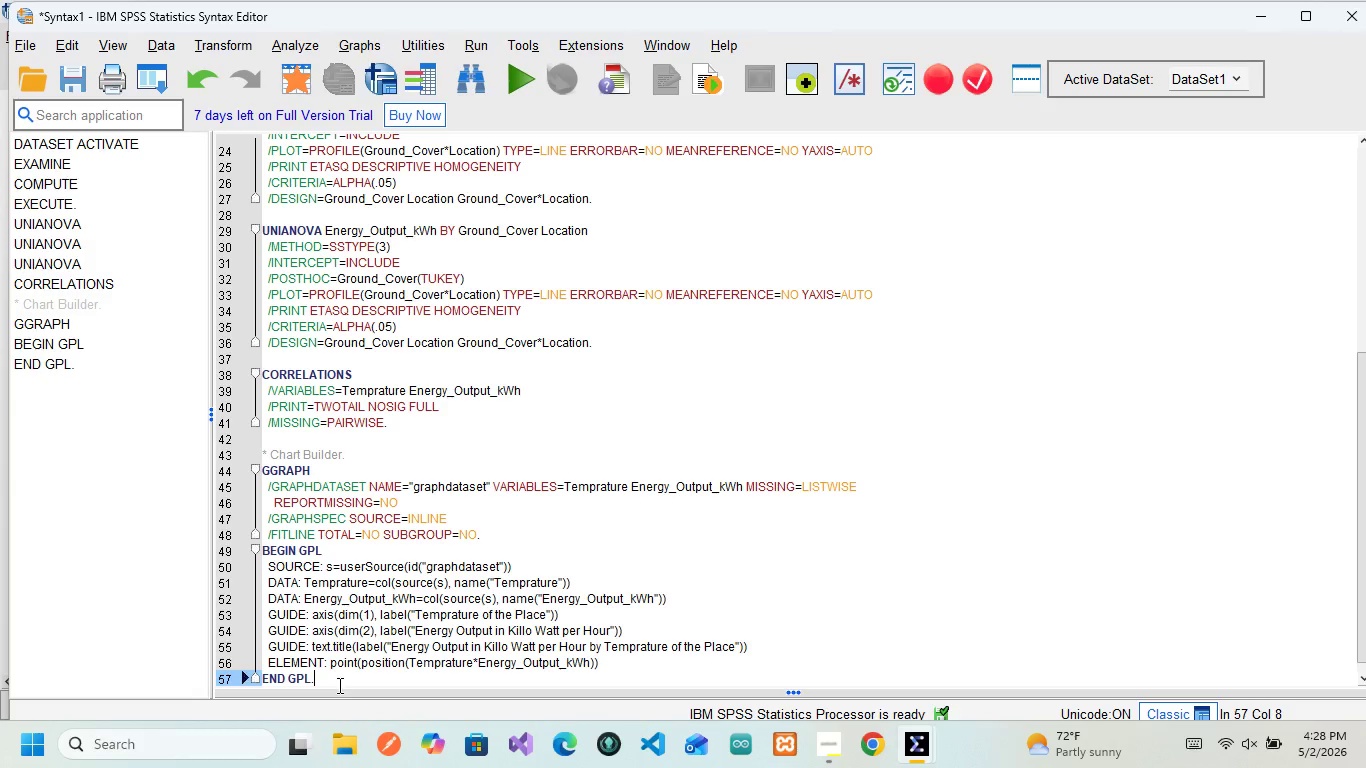 
left_click_drag(start_coordinate=[333, 681], to_coordinate=[258, 462])
 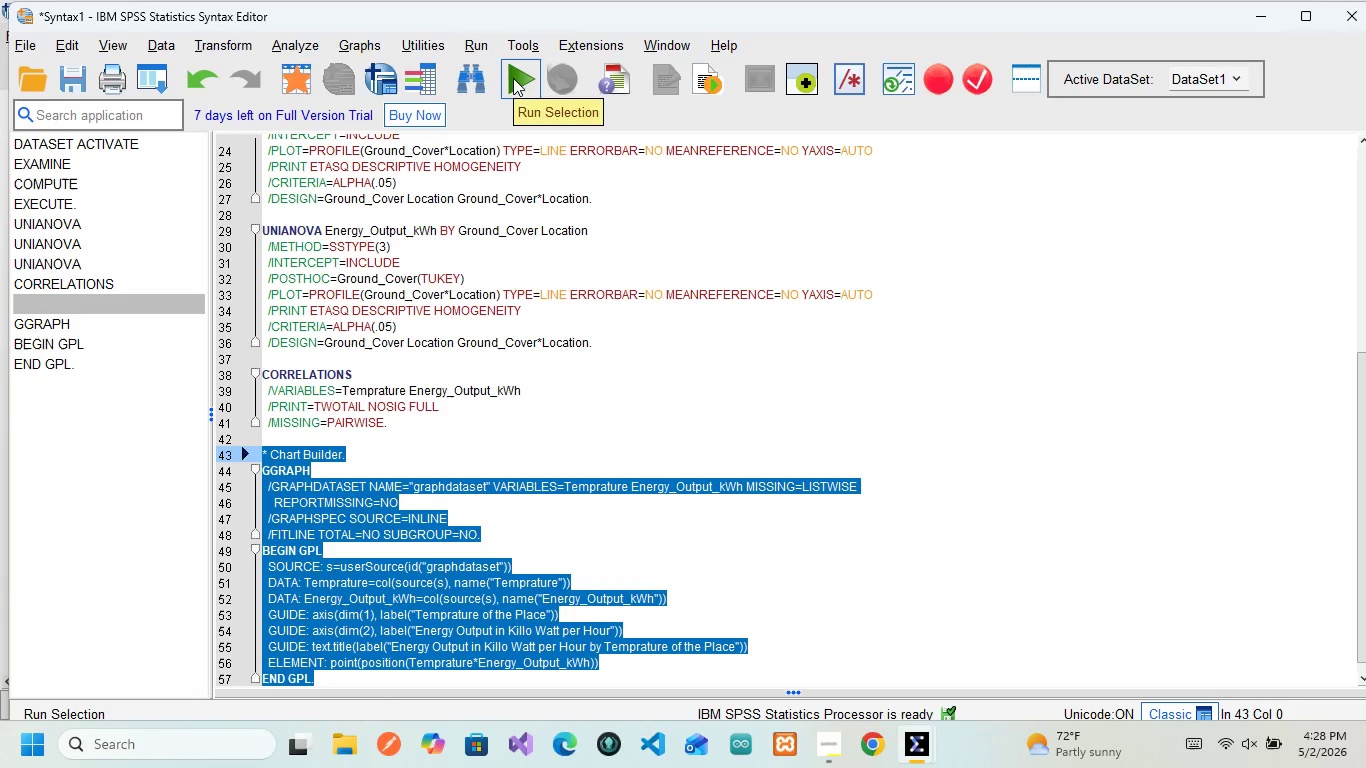 
left_click([513, 78])
 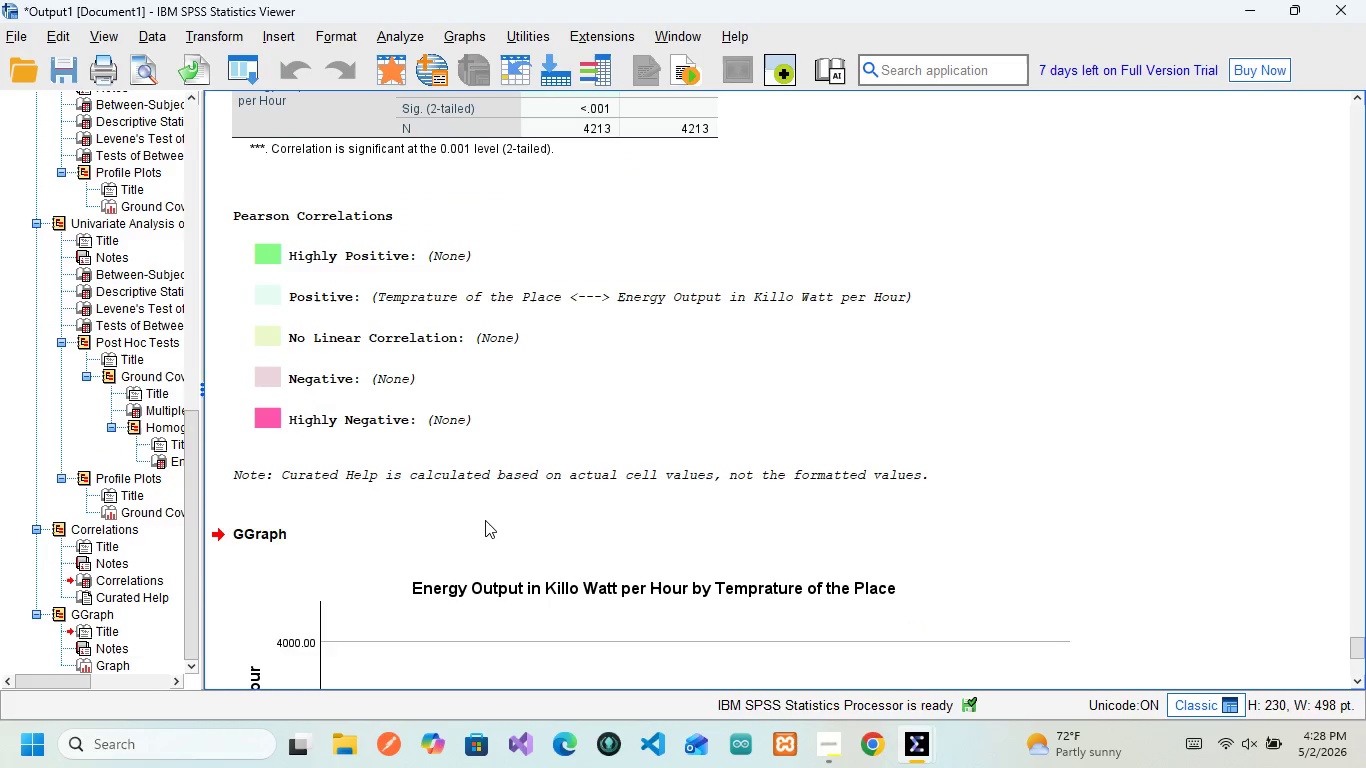 
scroll: coordinate [485, 520], scroll_direction: down, amount: 5.0
 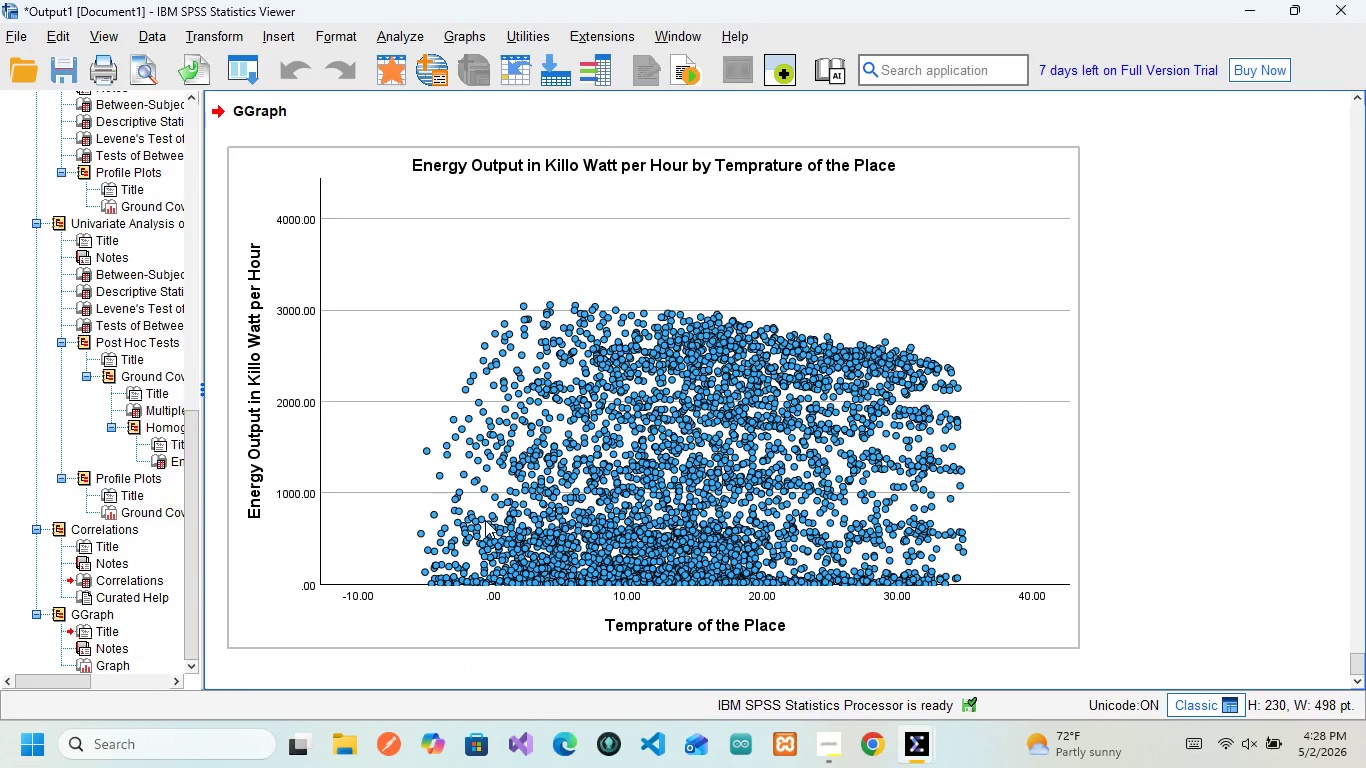 
scroll: coordinate [485, 520], scroll_direction: none, amount: 0.0
 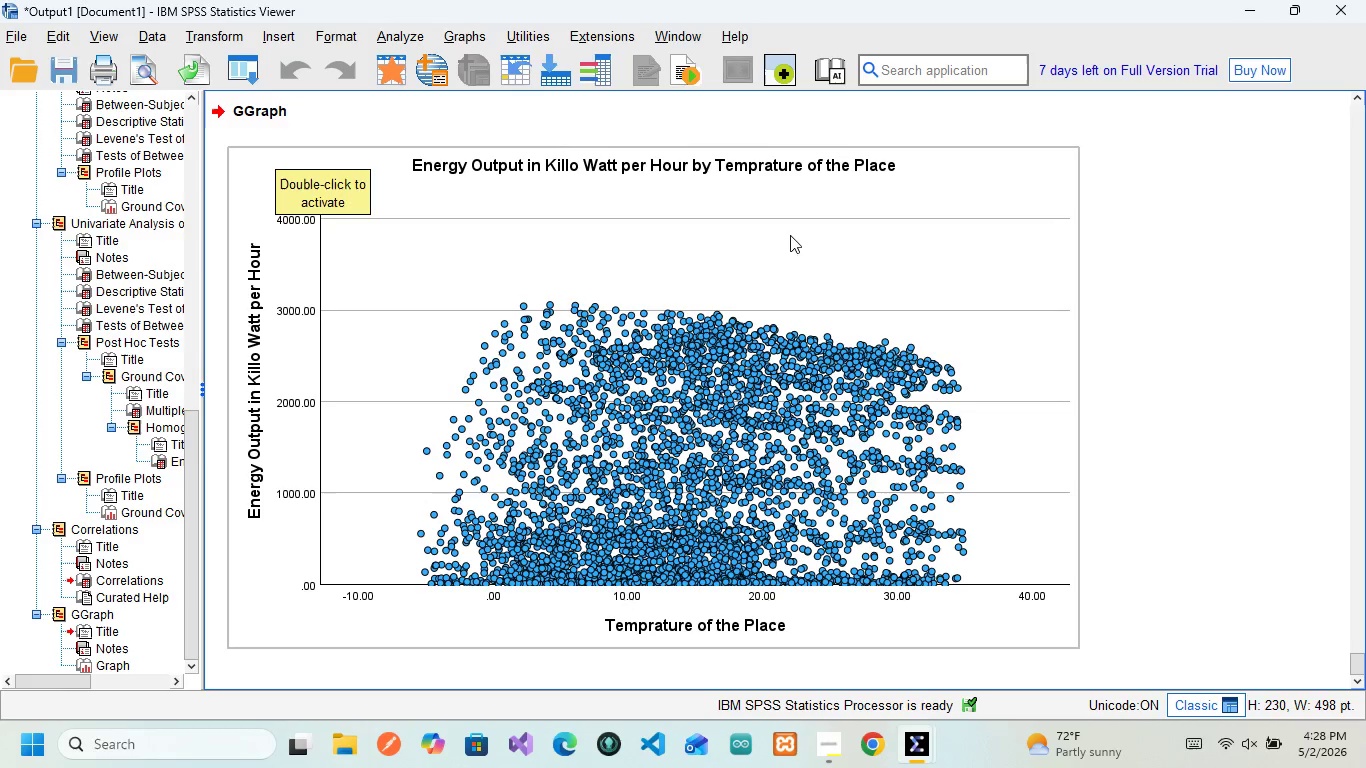 
double_click([588, 531])
 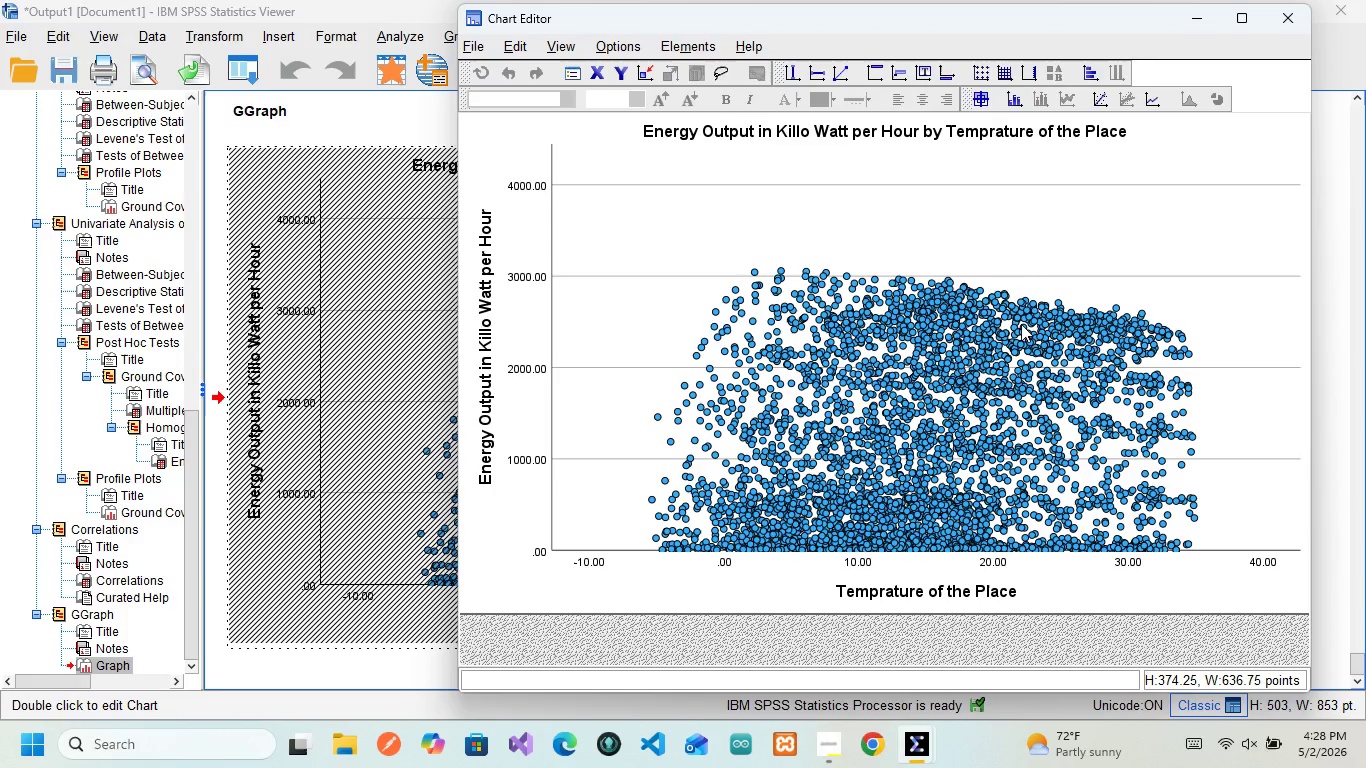 
double_click([1021, 324])
 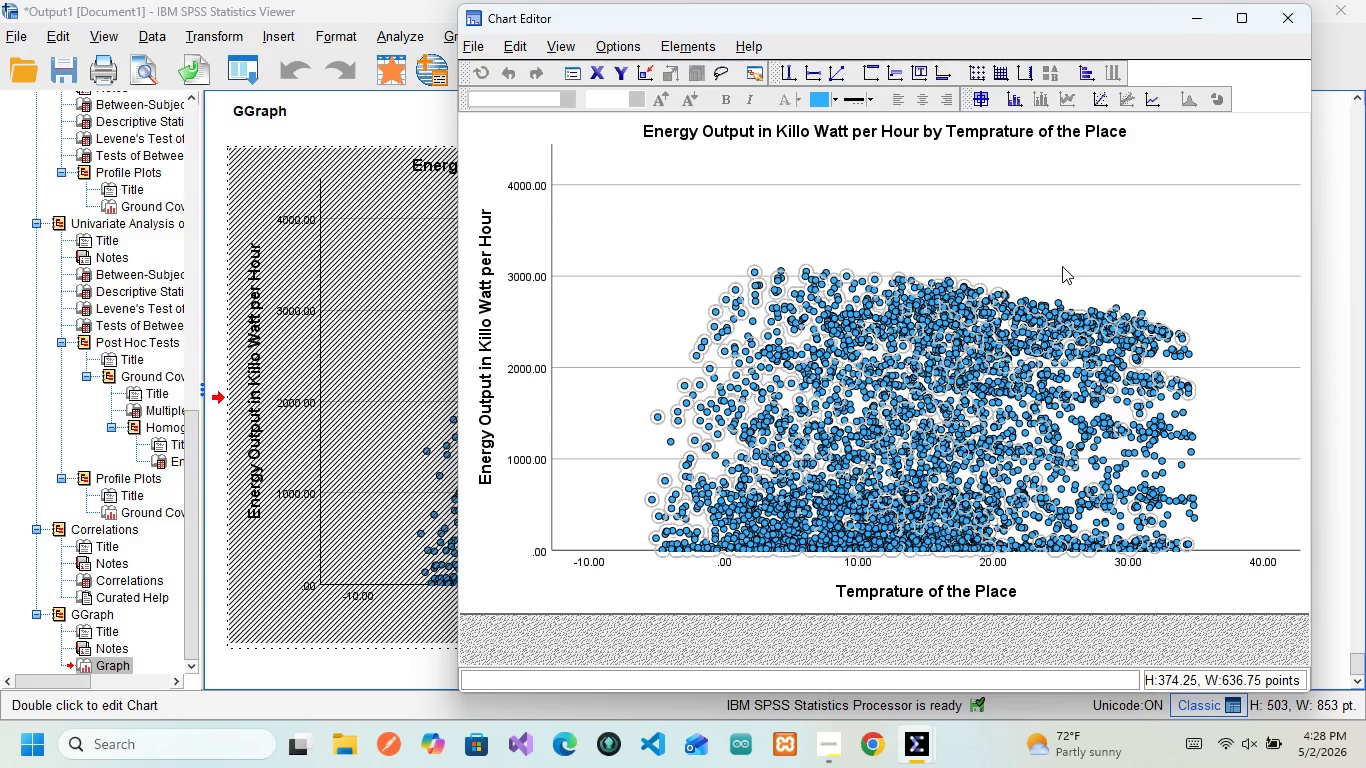 
double_click([1062, 266])
 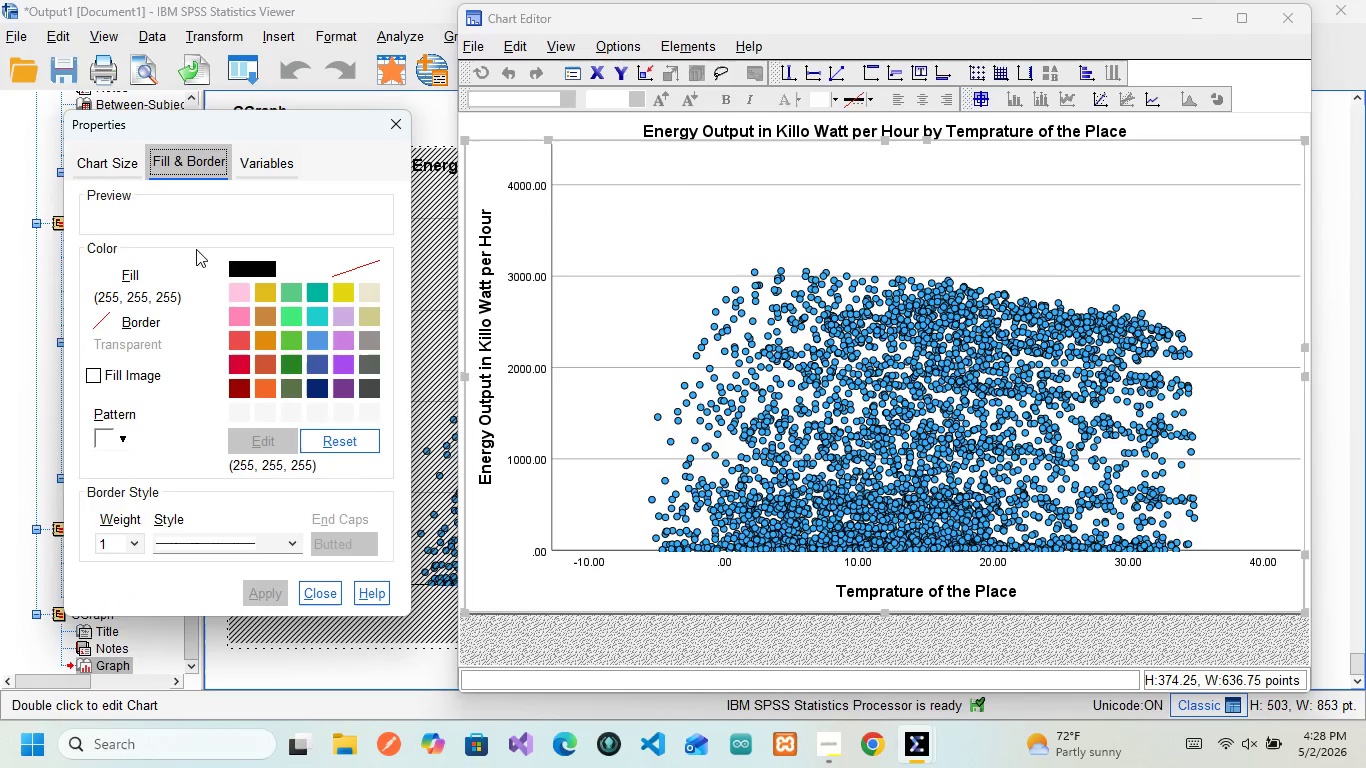 
wait(5.36)
 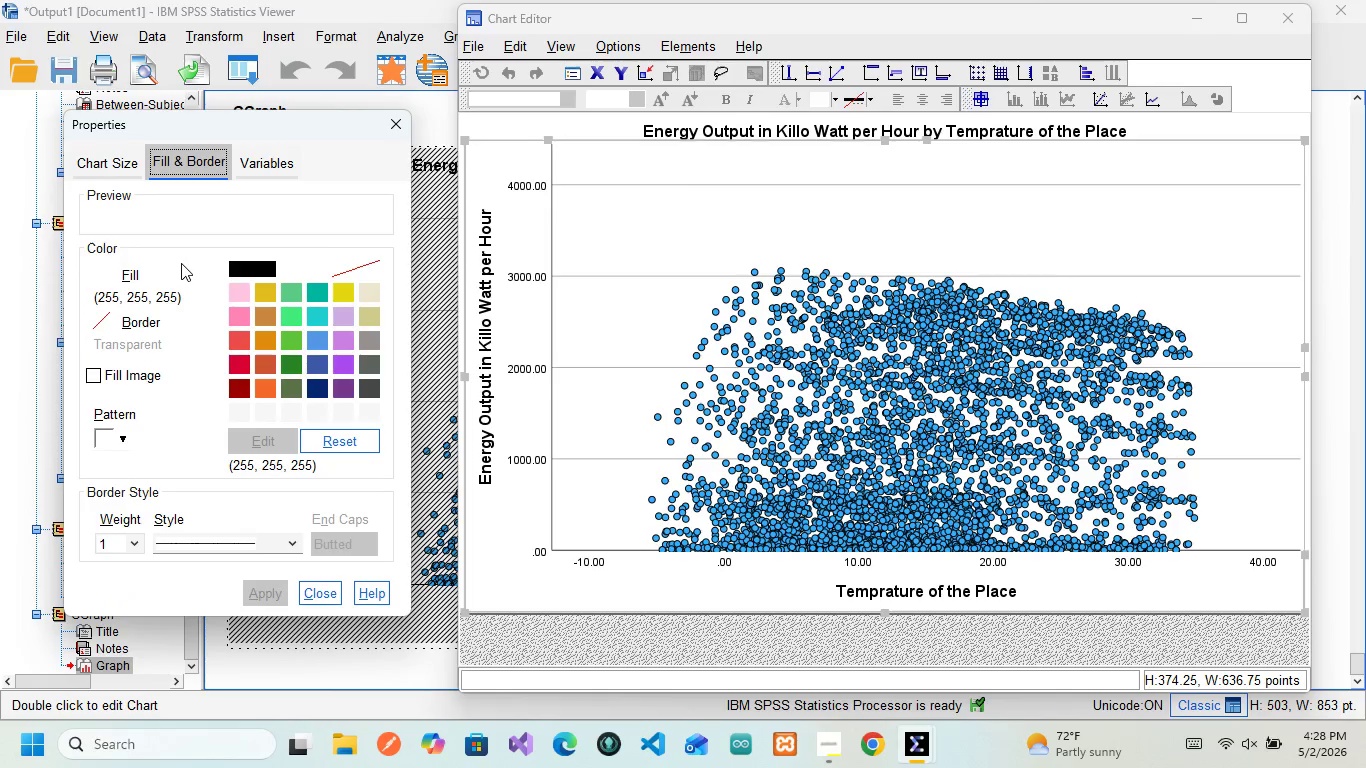 
left_click([269, 164])
 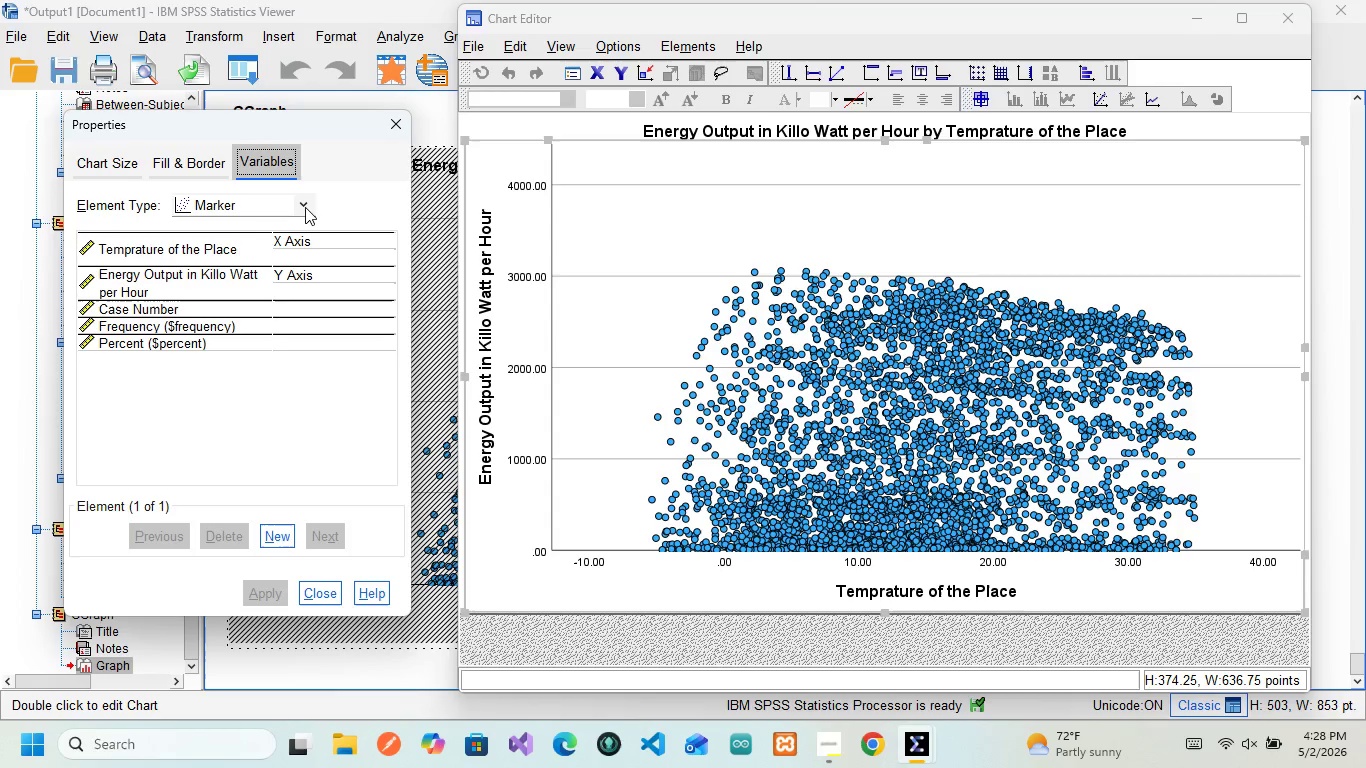 
left_click([306, 206])
 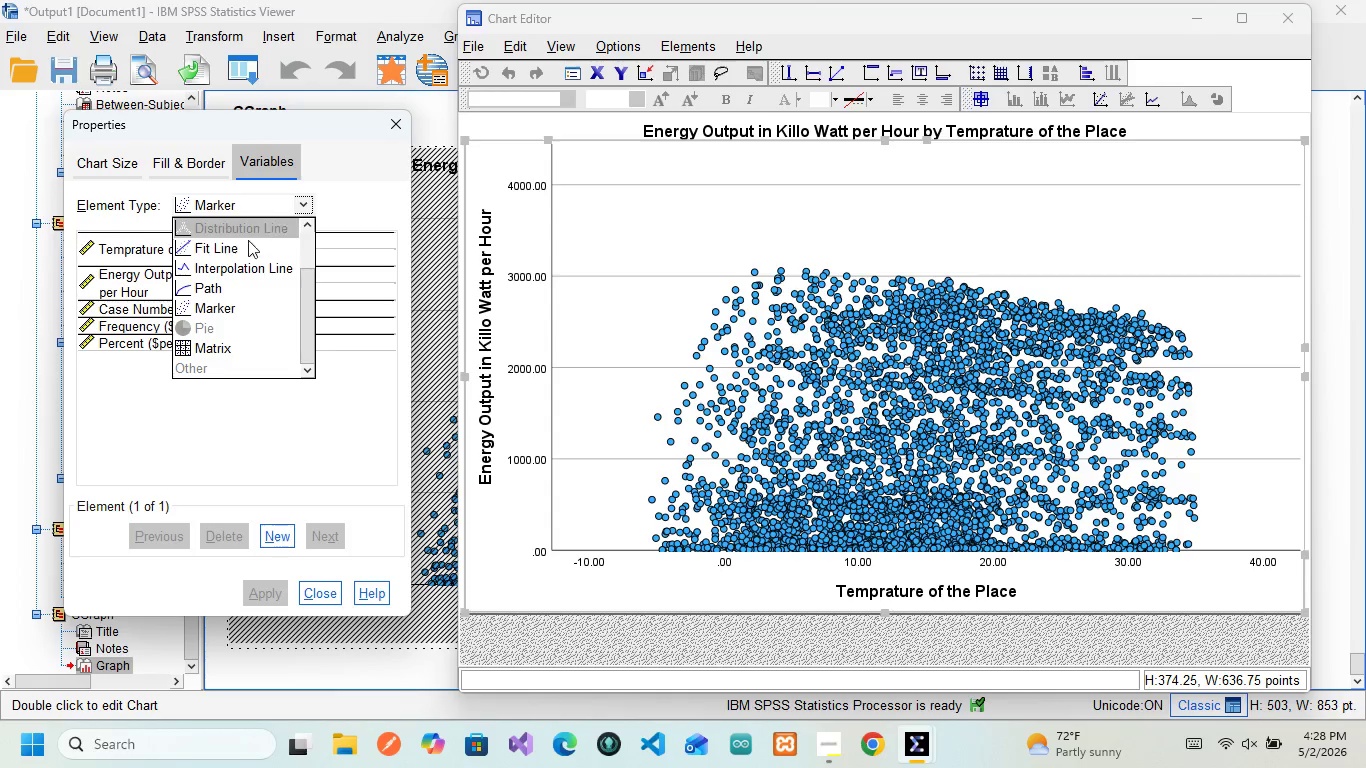 
left_click([230, 244])
 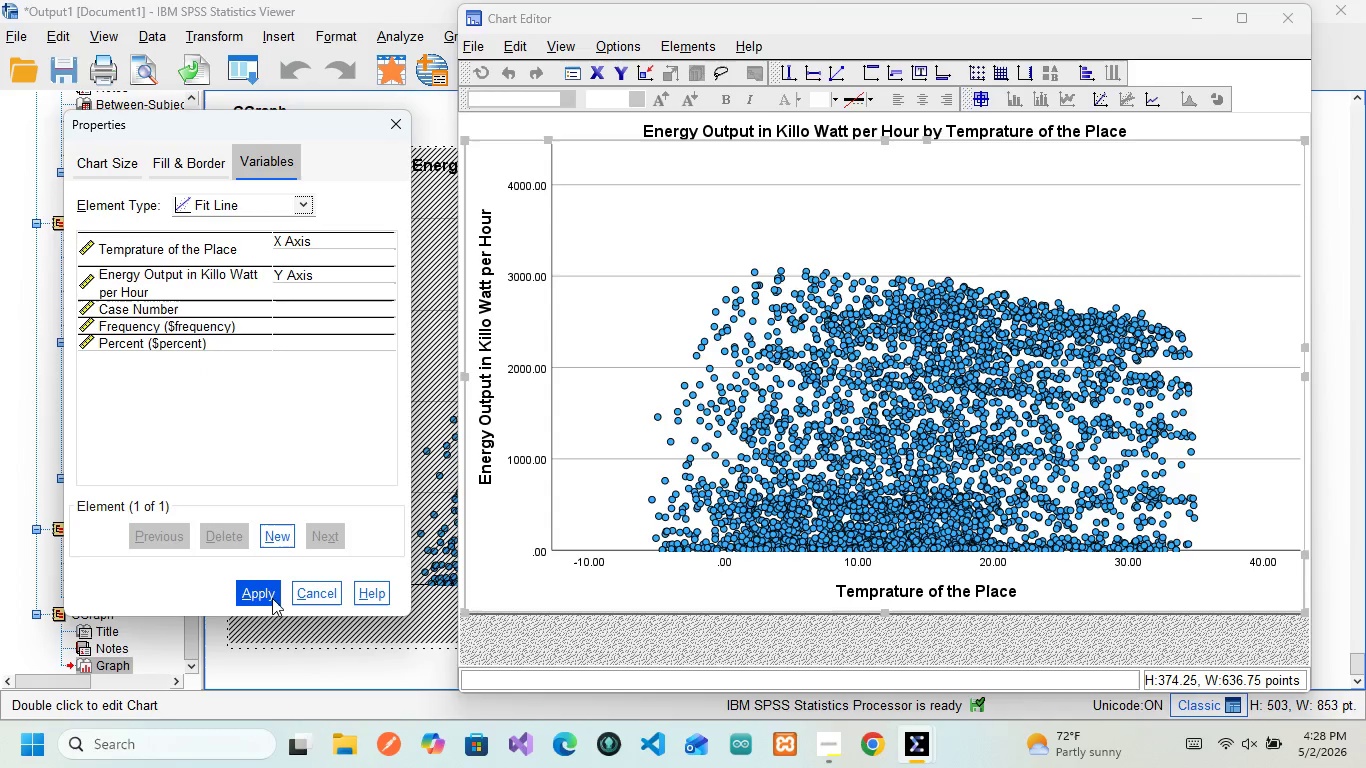 
left_click([268, 593])
 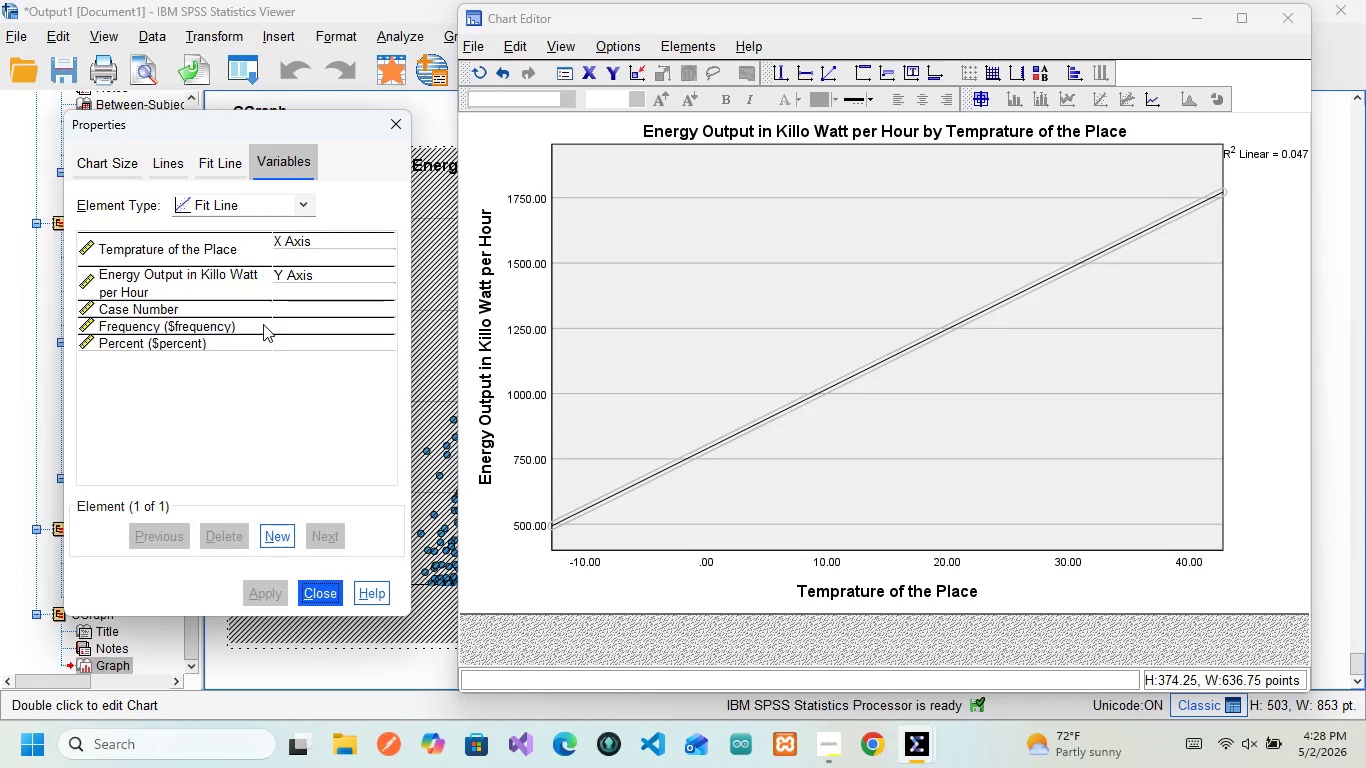 
left_click([246, 199])
 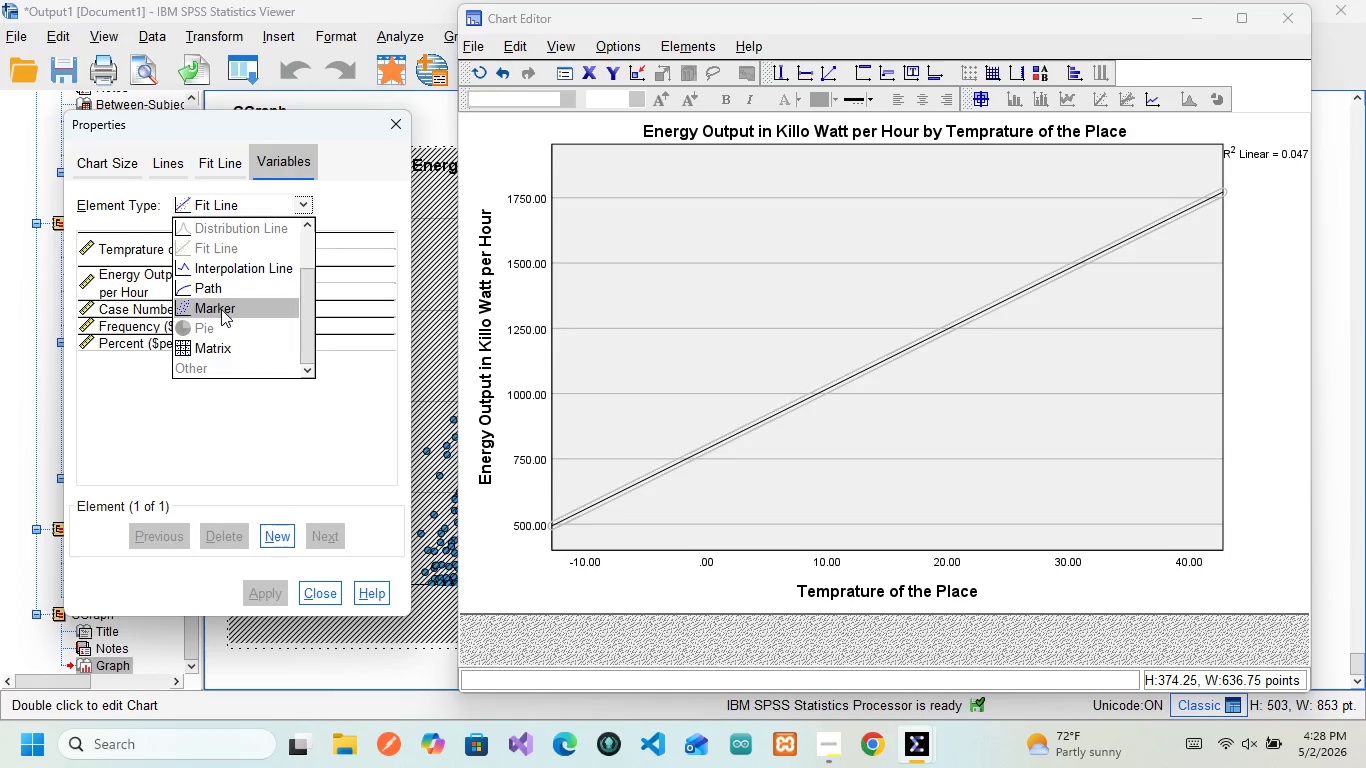 
left_click([221, 309])
 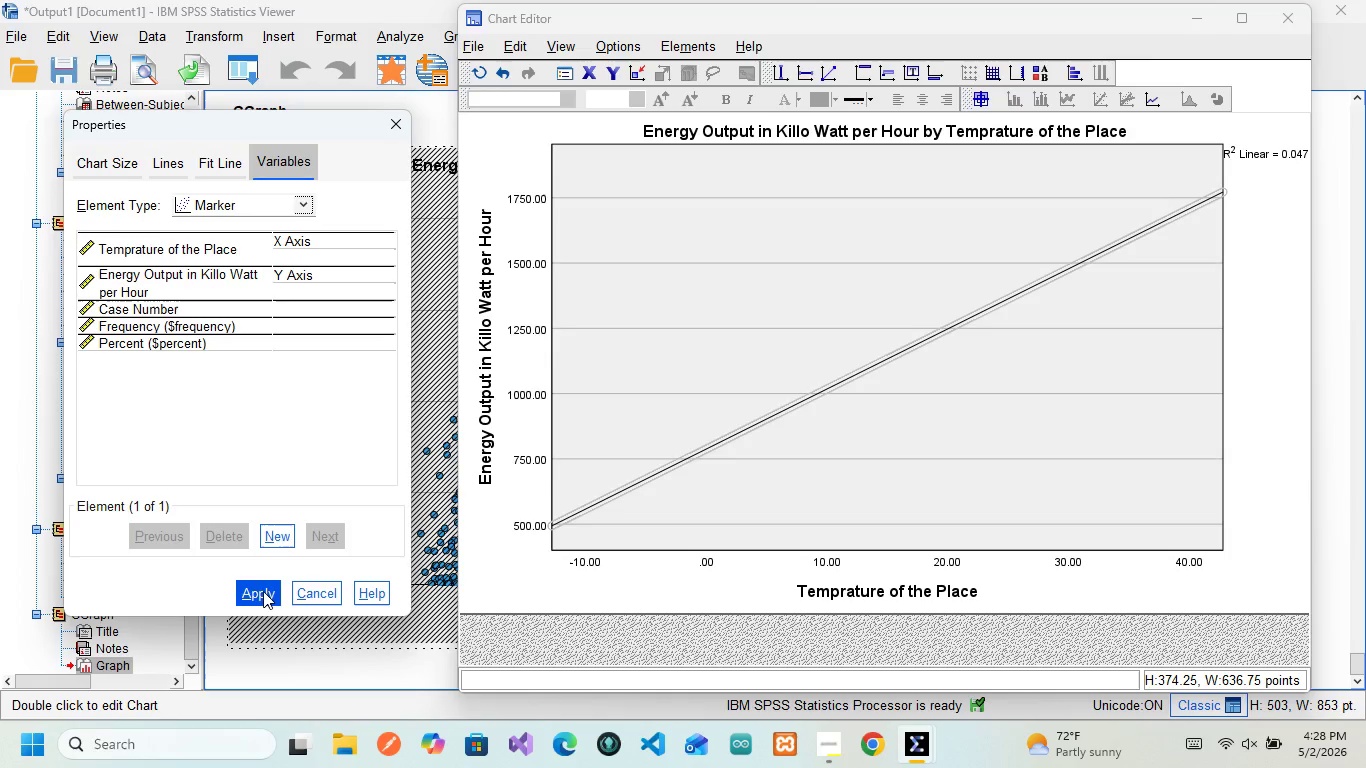 
left_click([263, 591])
 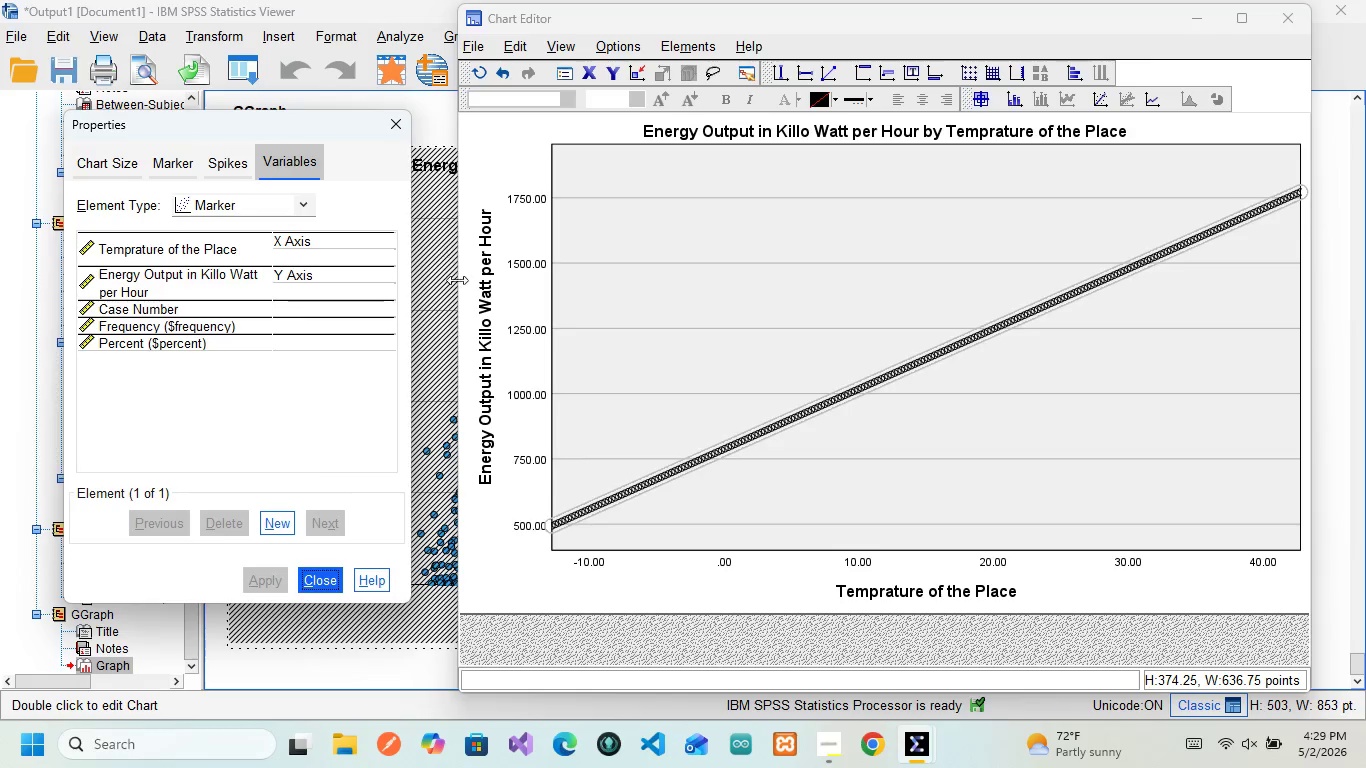 
wait(7.33)
 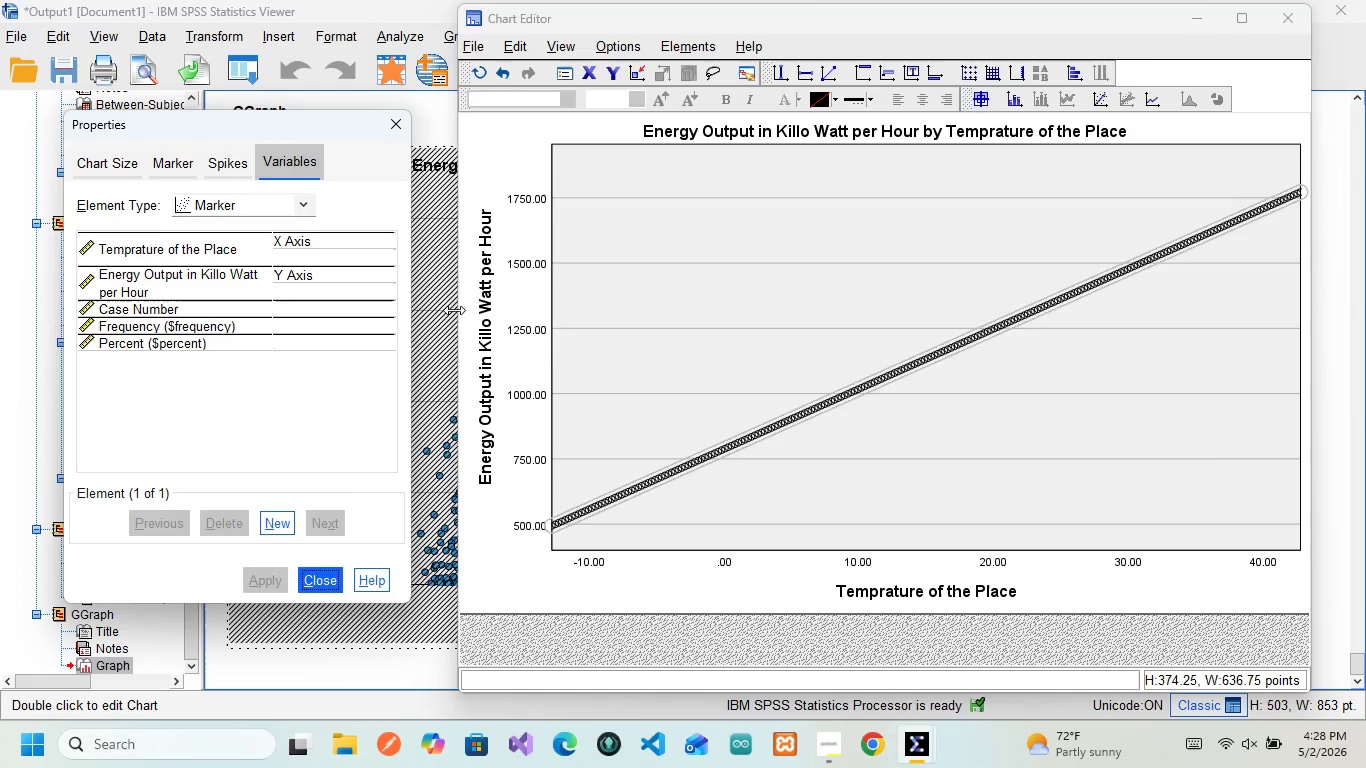 
left_click([393, 123])
 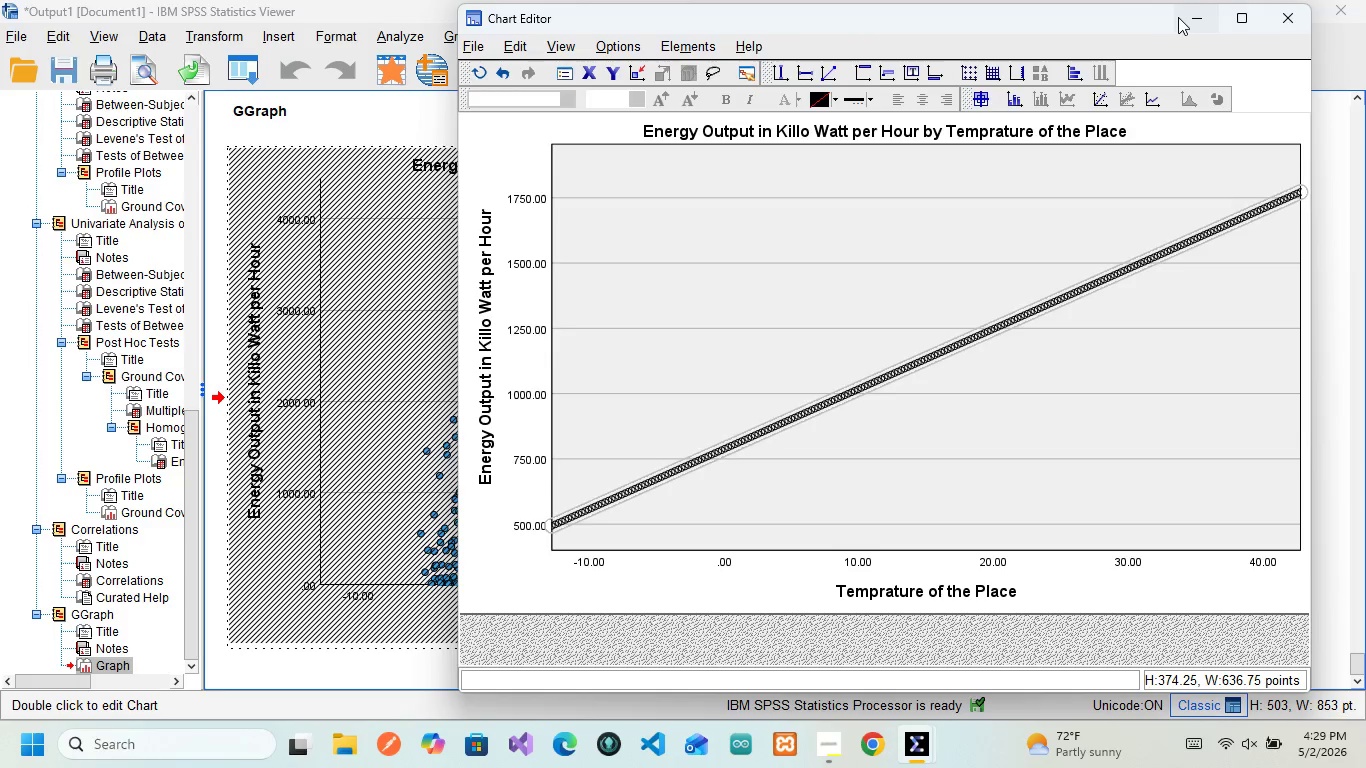 
left_click([1184, 17])
 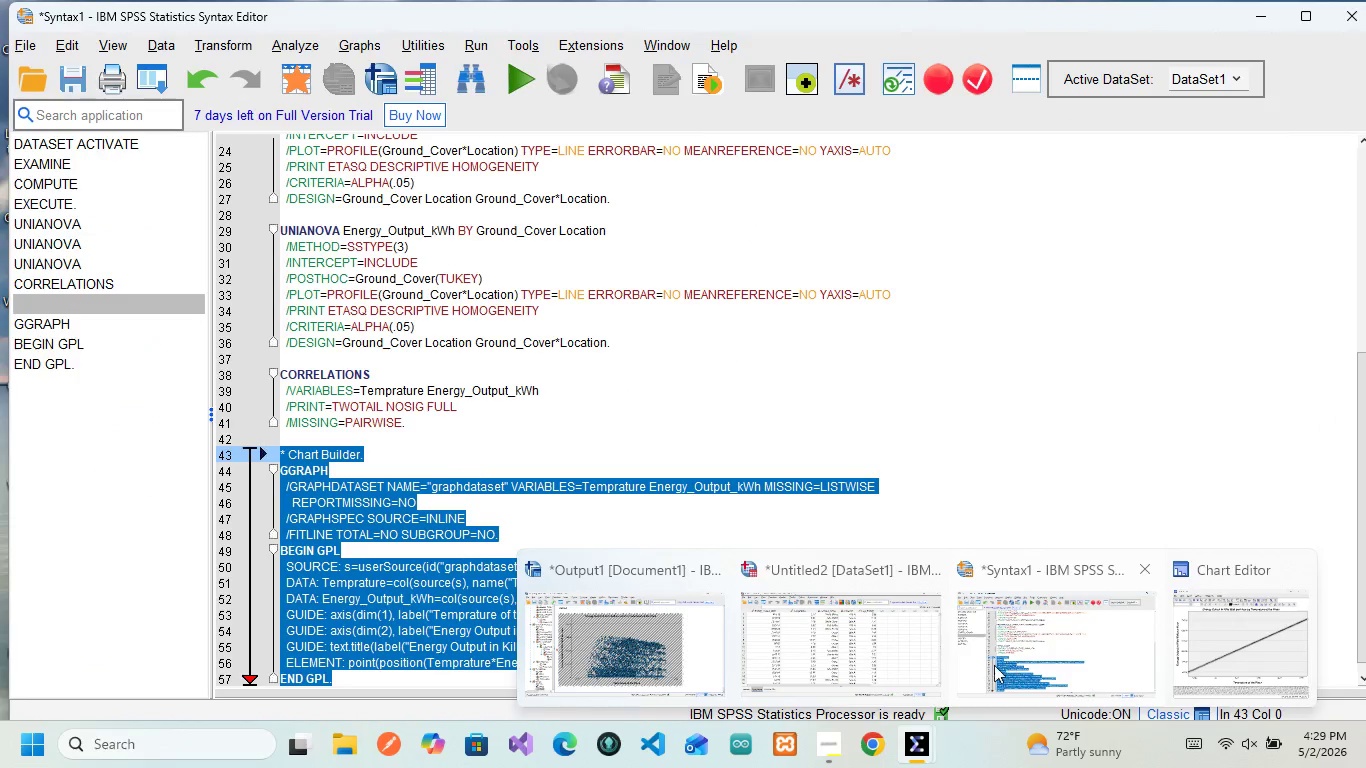 
left_click([664, 651])
 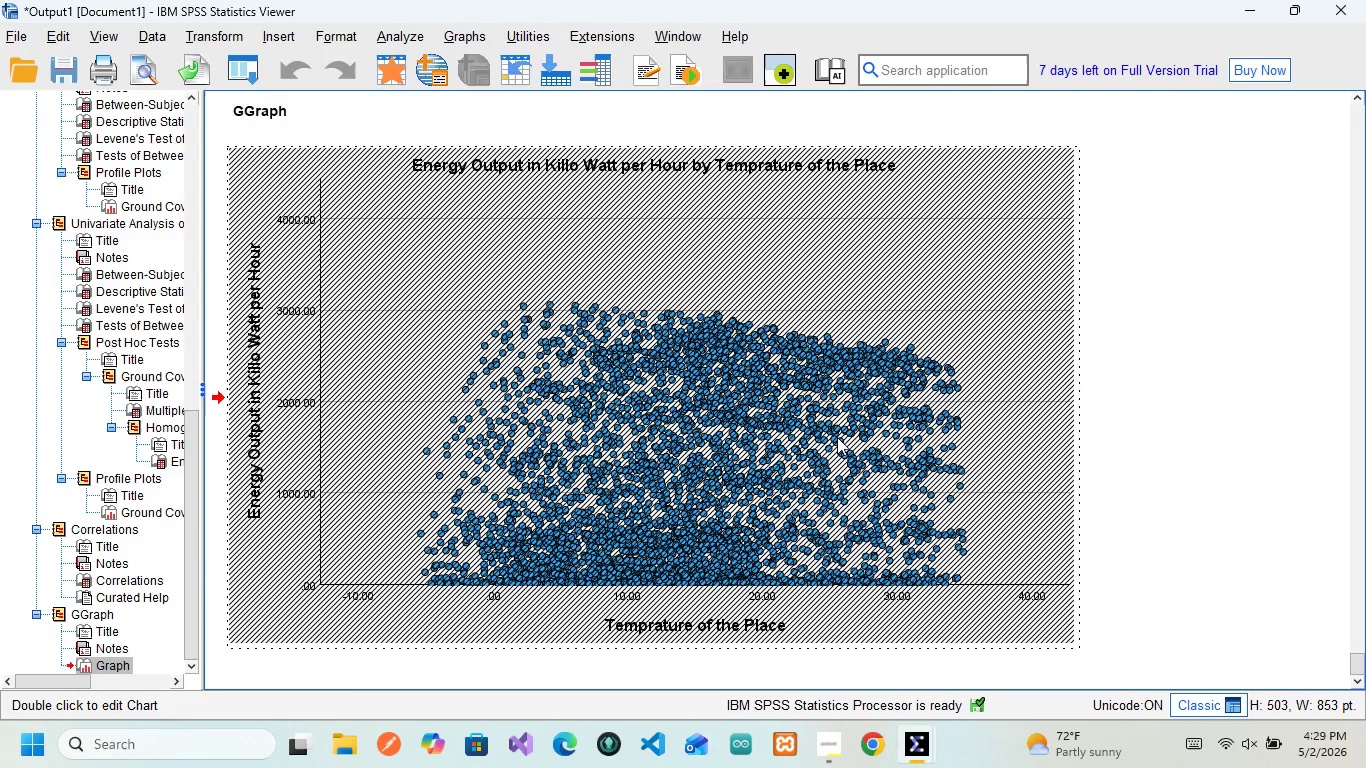 
double_click([837, 437])
 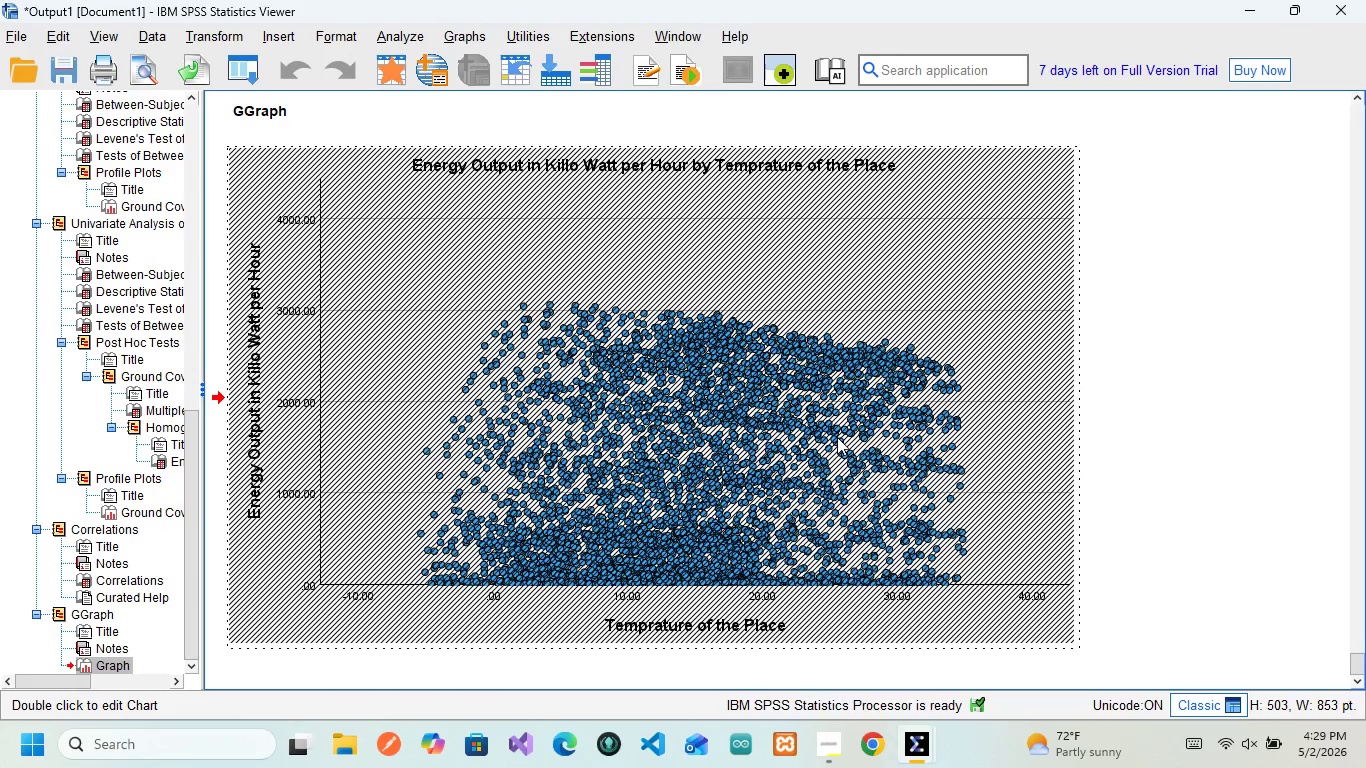 
double_click([837, 437])
 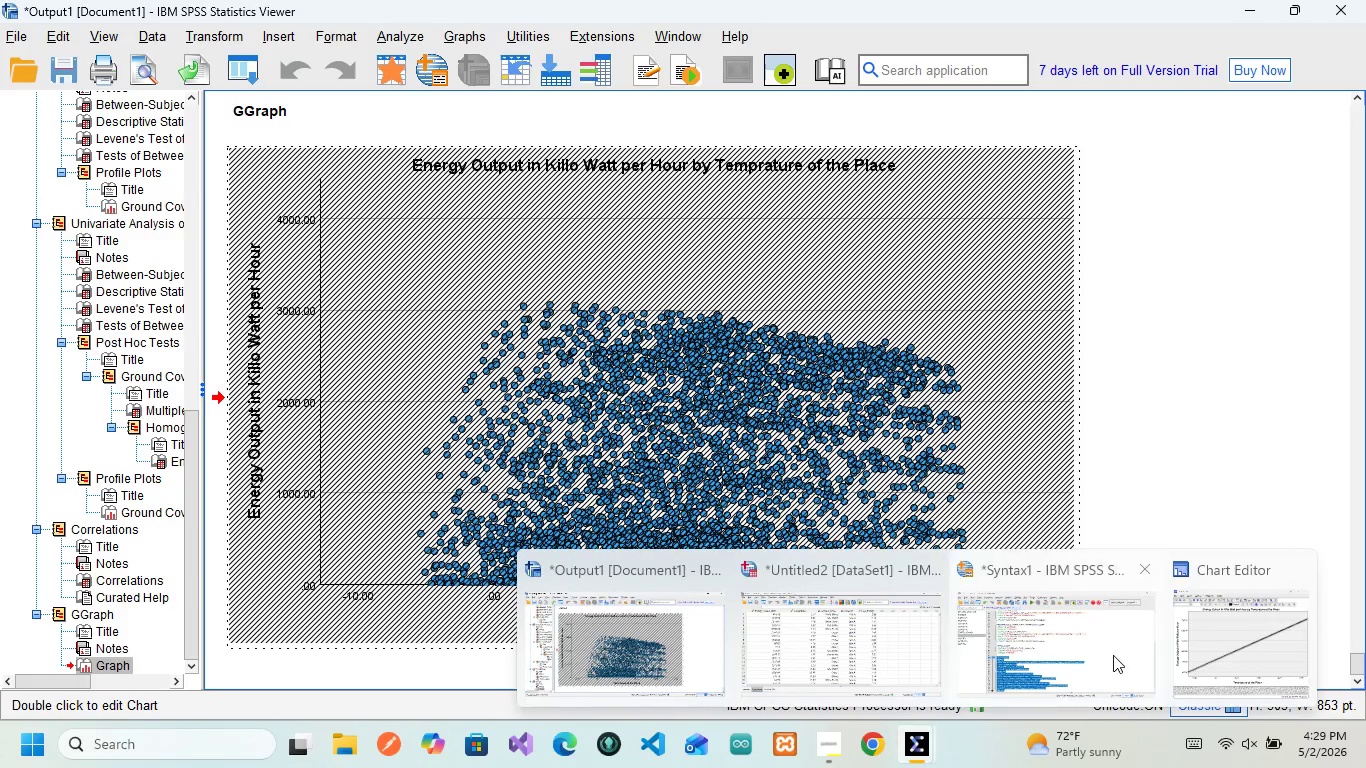 
left_click([1215, 637])
 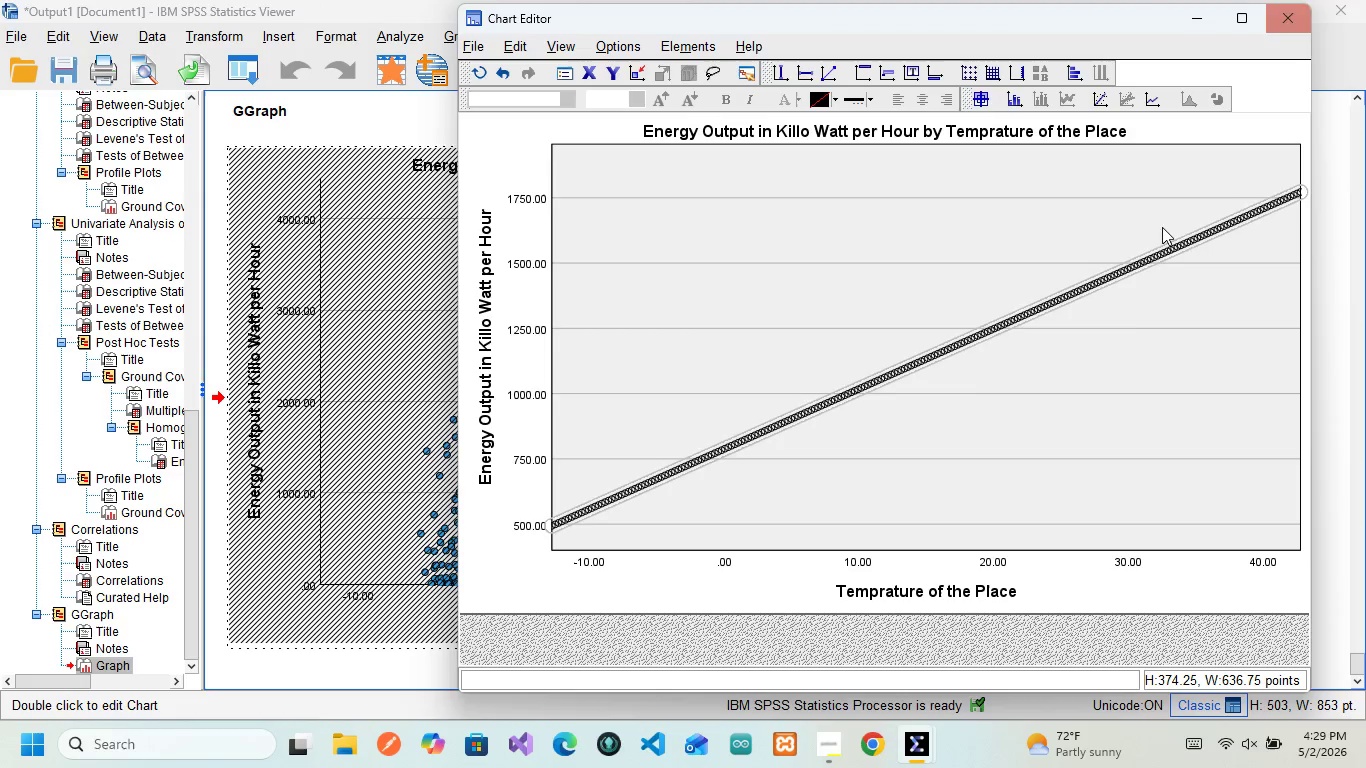 
right_click([1127, 322])
 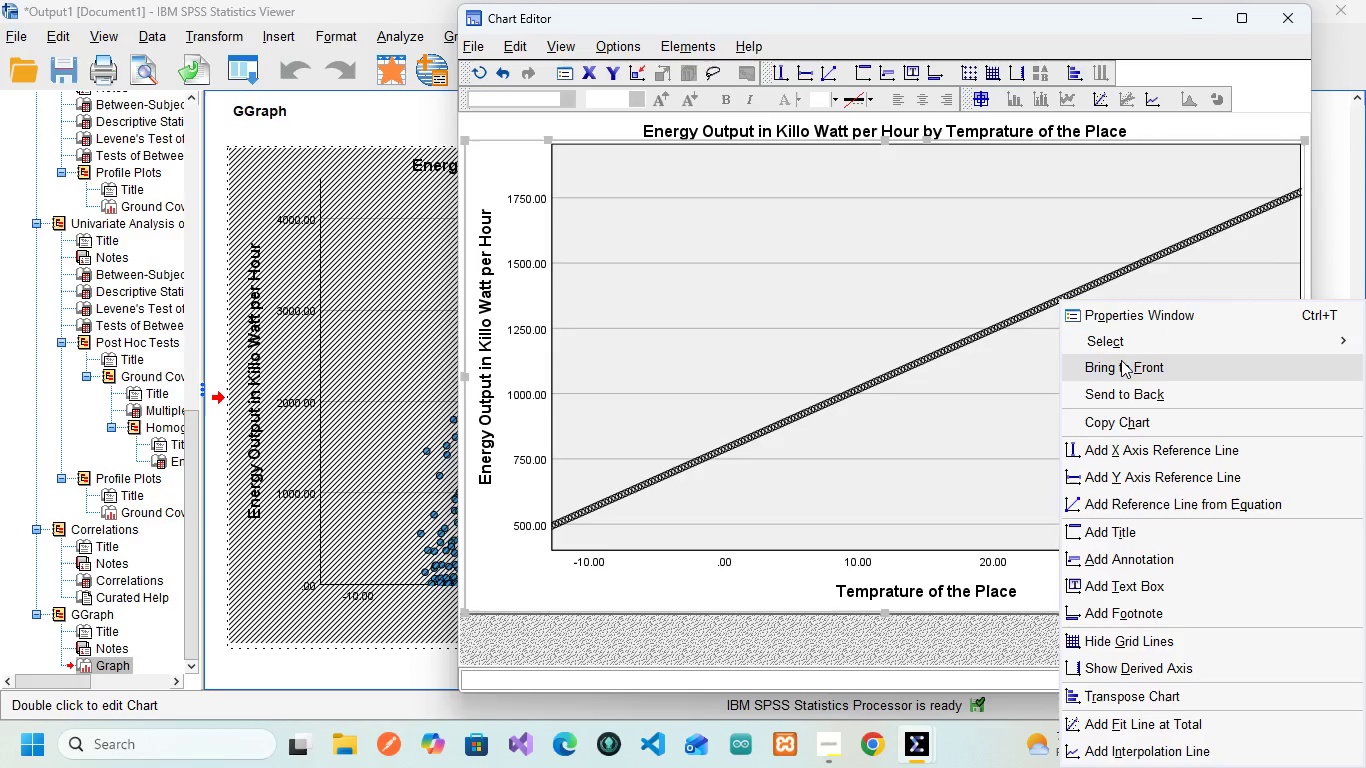 
left_click([1121, 367])
 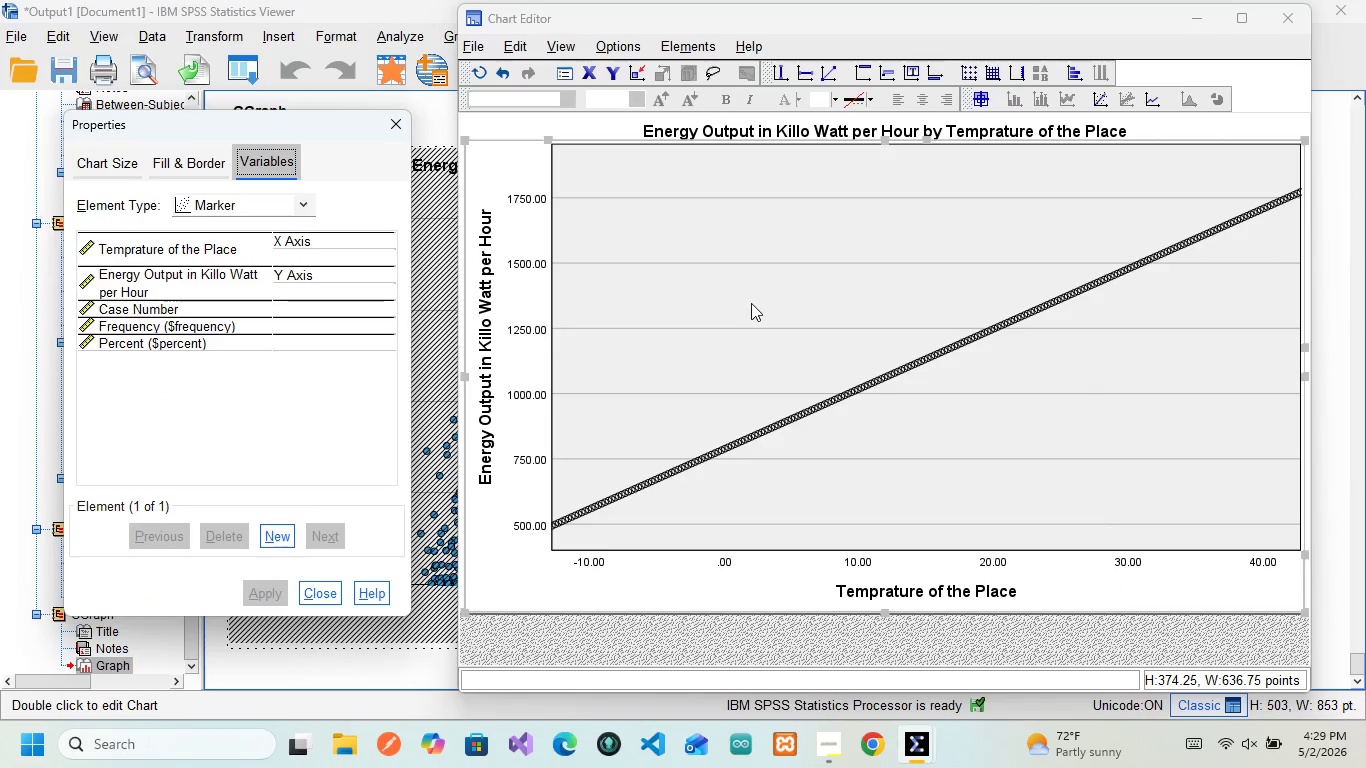 
right_click([751, 303])
 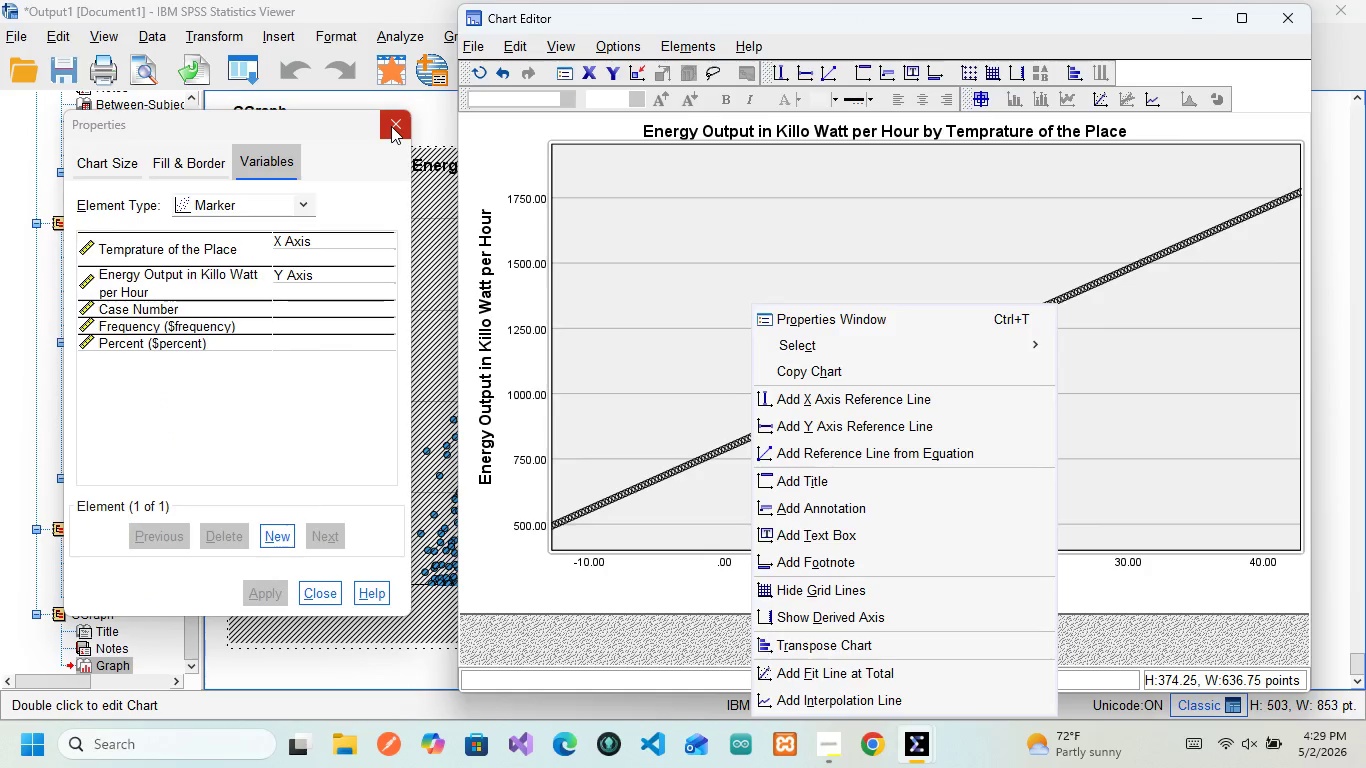 
left_click([391, 126])
 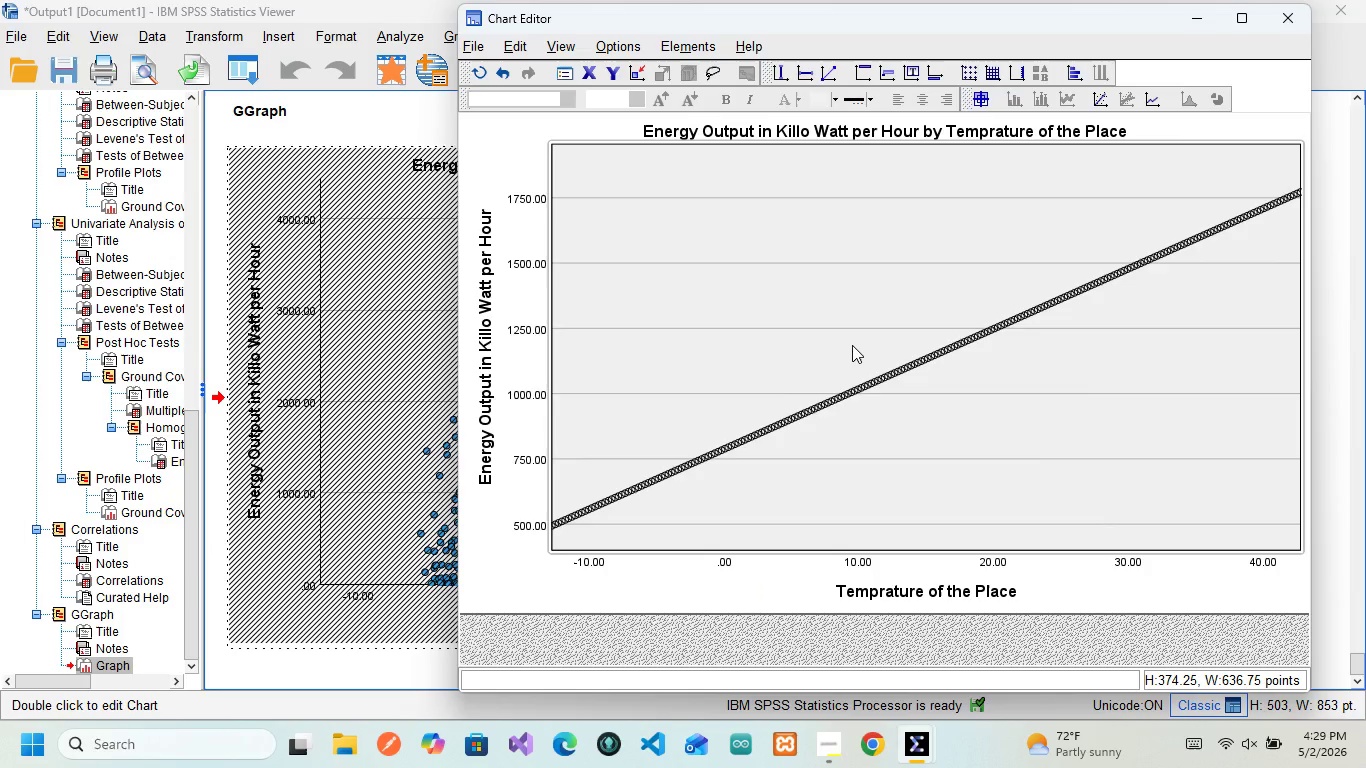 
right_click([852, 345])
 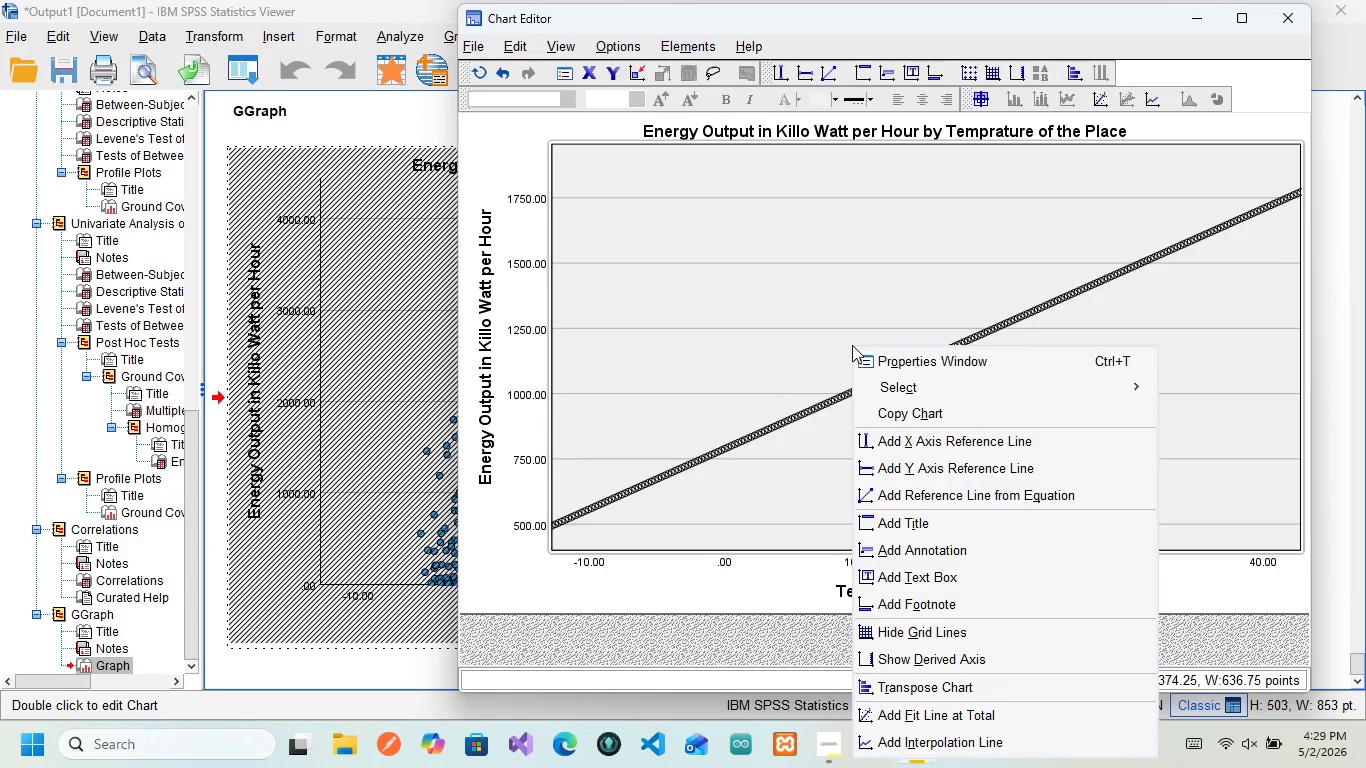 
right_click([852, 345])
 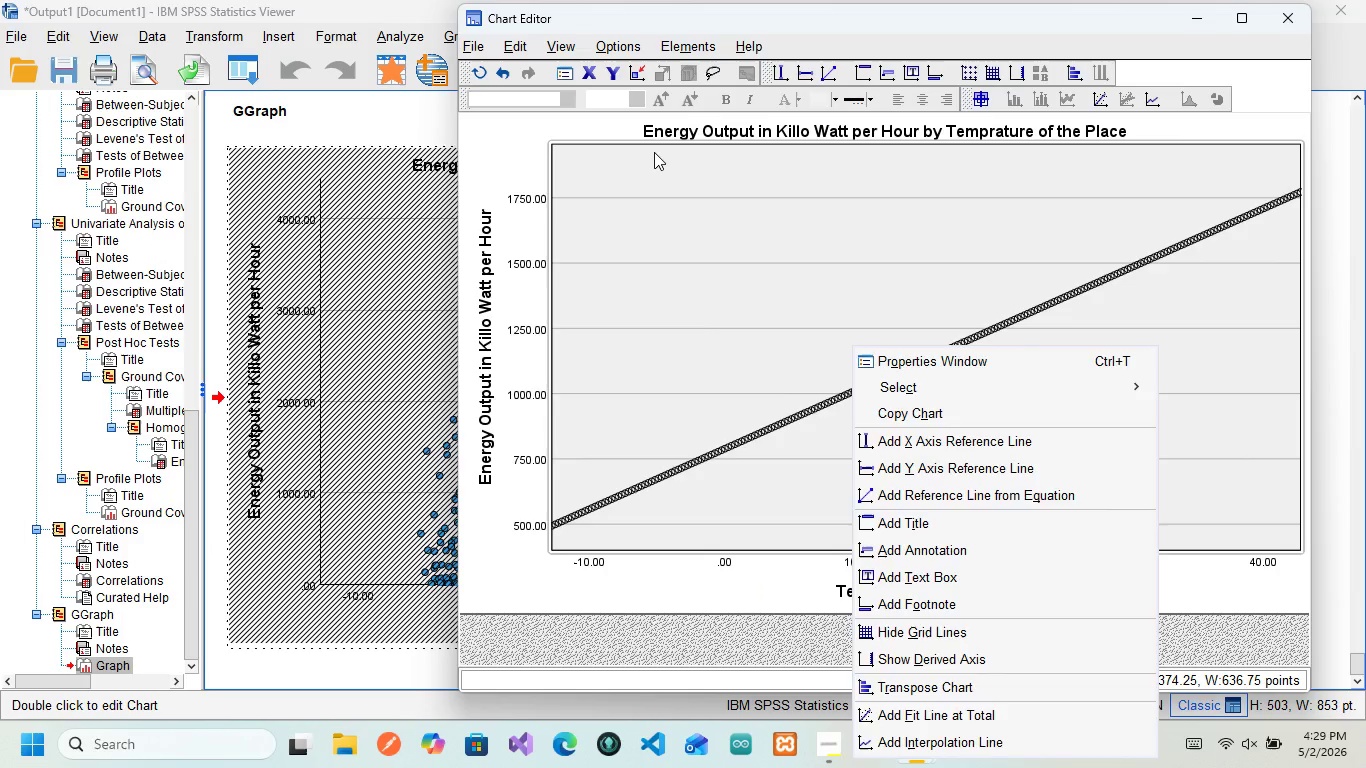 
left_click([654, 152])
 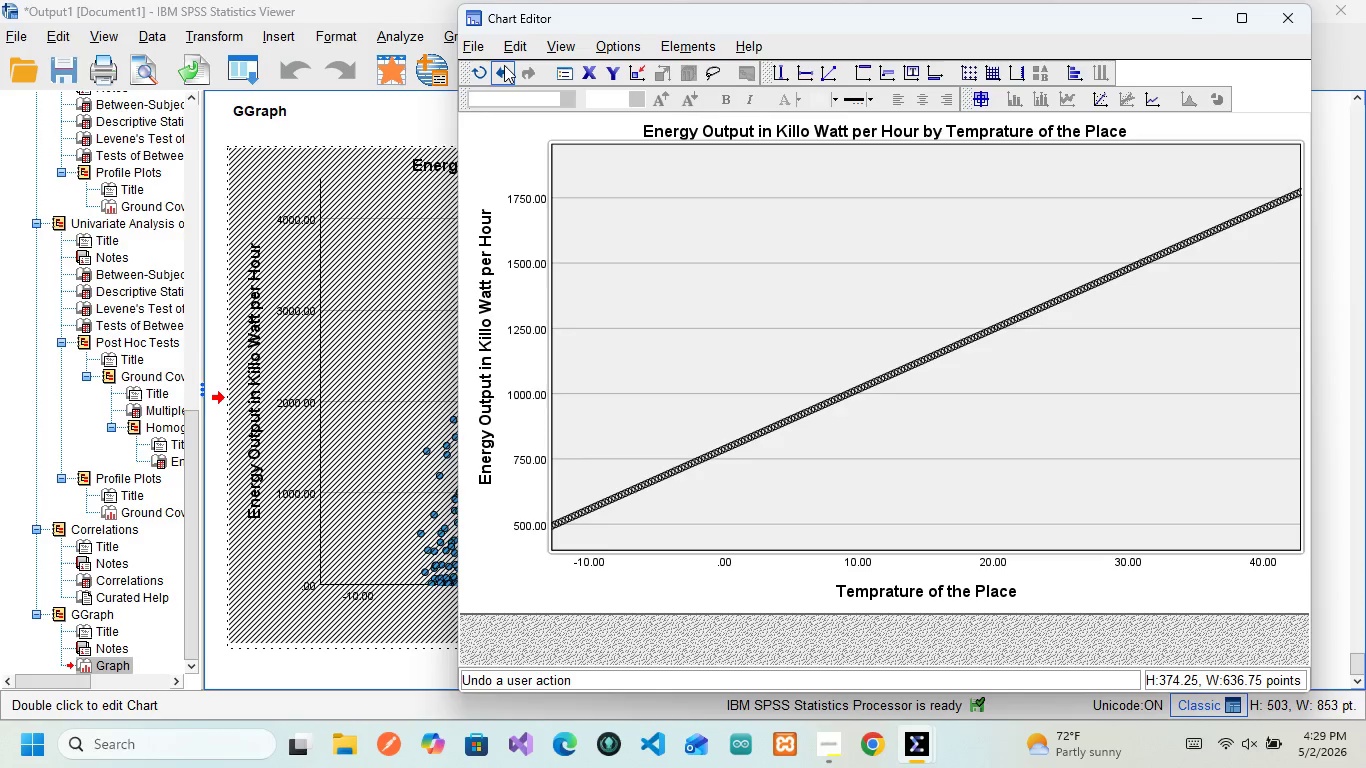 
left_click([504, 65])
 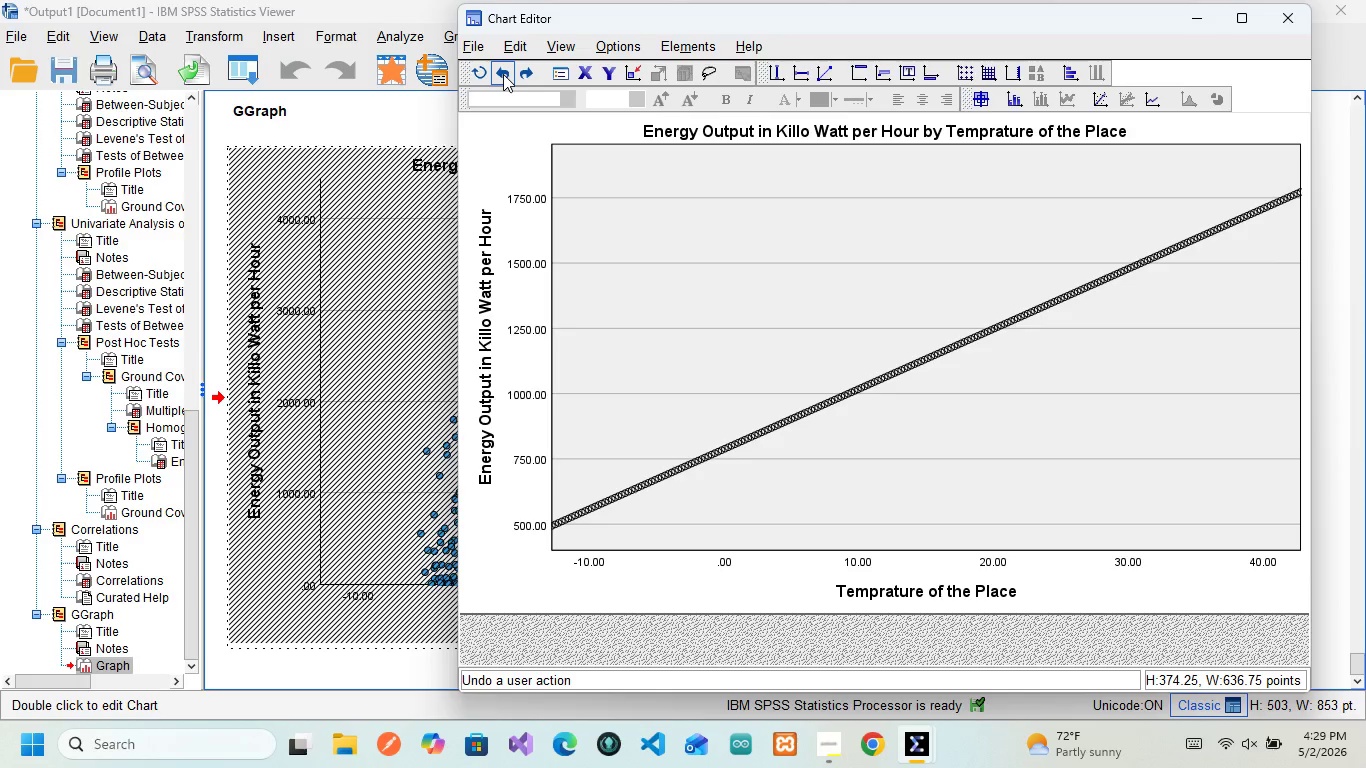 
left_click([503, 74])
 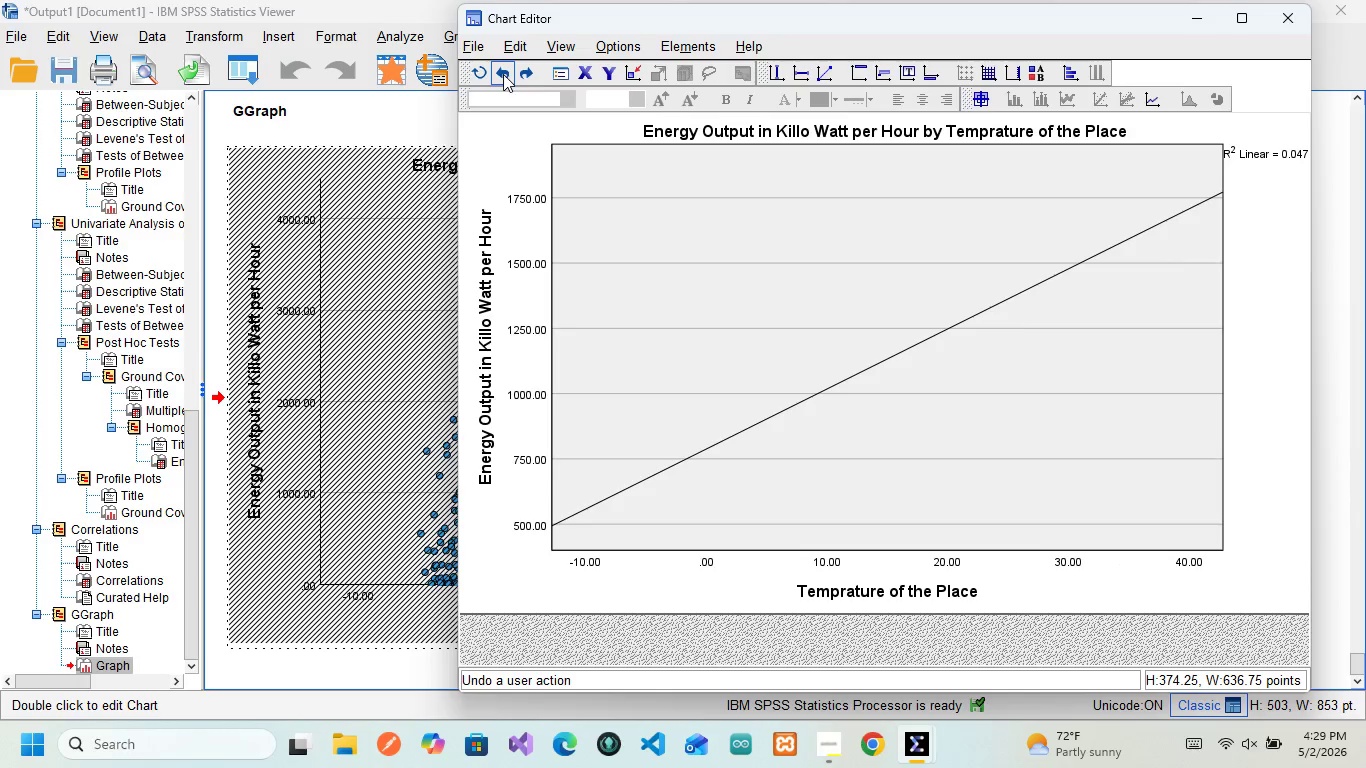 
left_click([503, 74])
 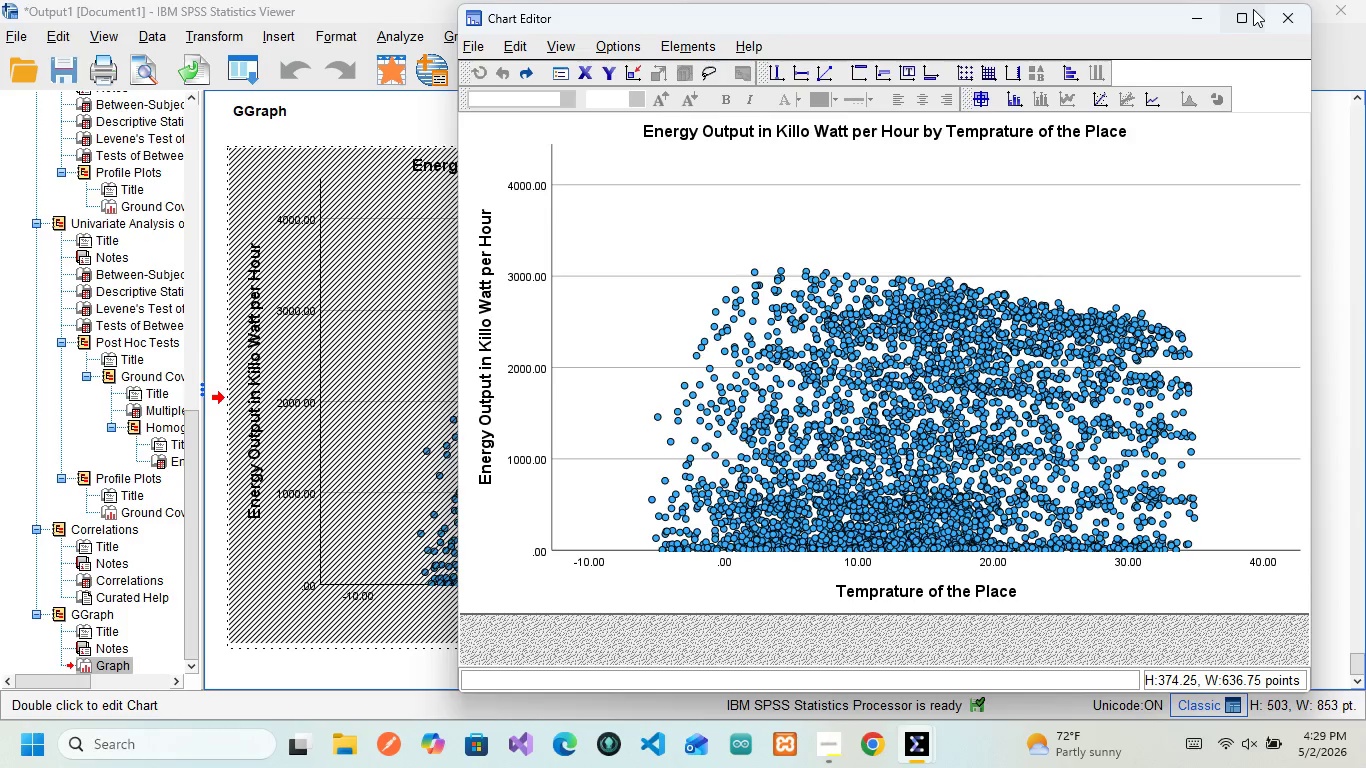 
left_click([1276, 19])
 